 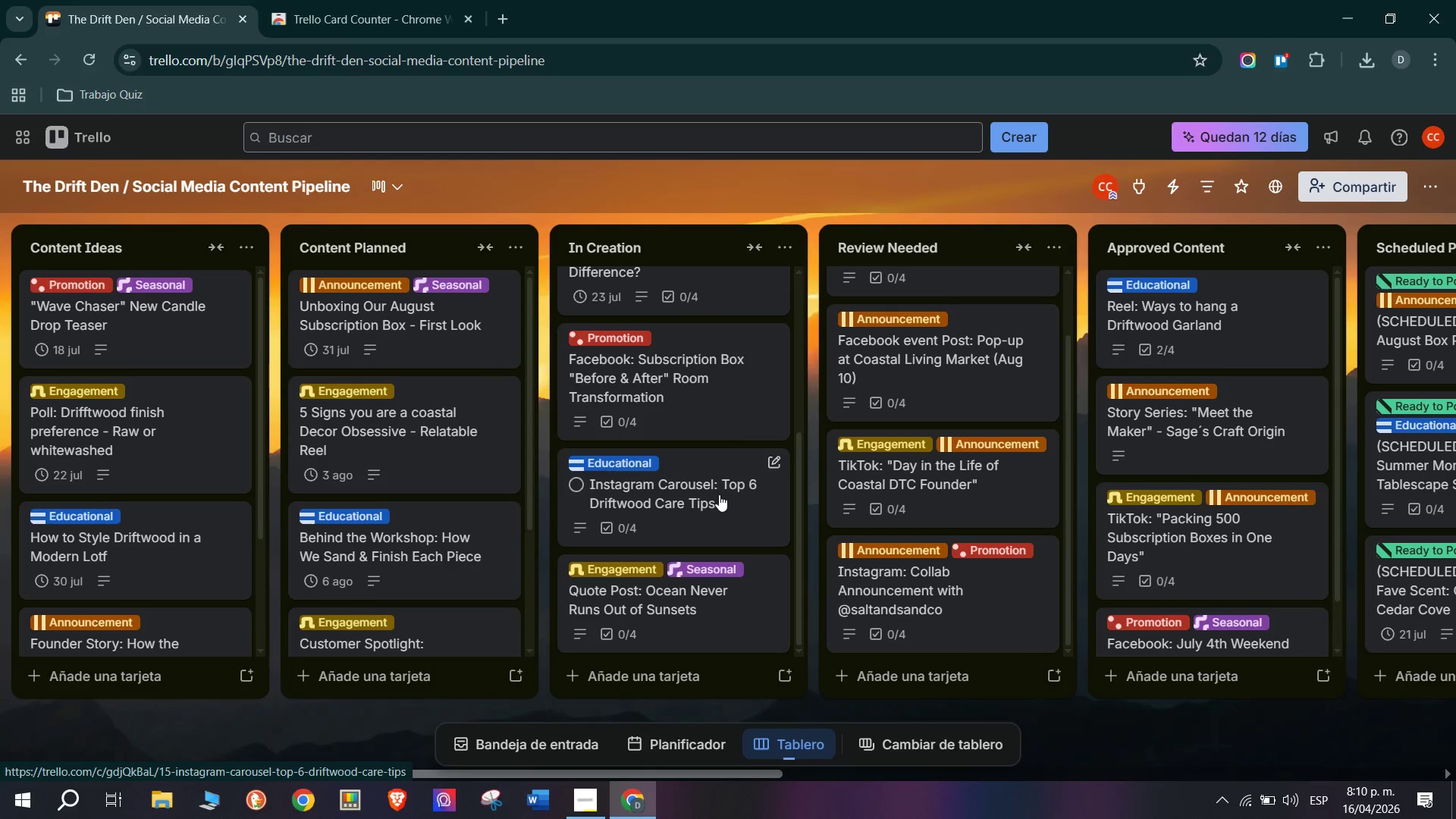 
scroll: coordinate [930, 391], scroll_direction: up, amount: 15.0
 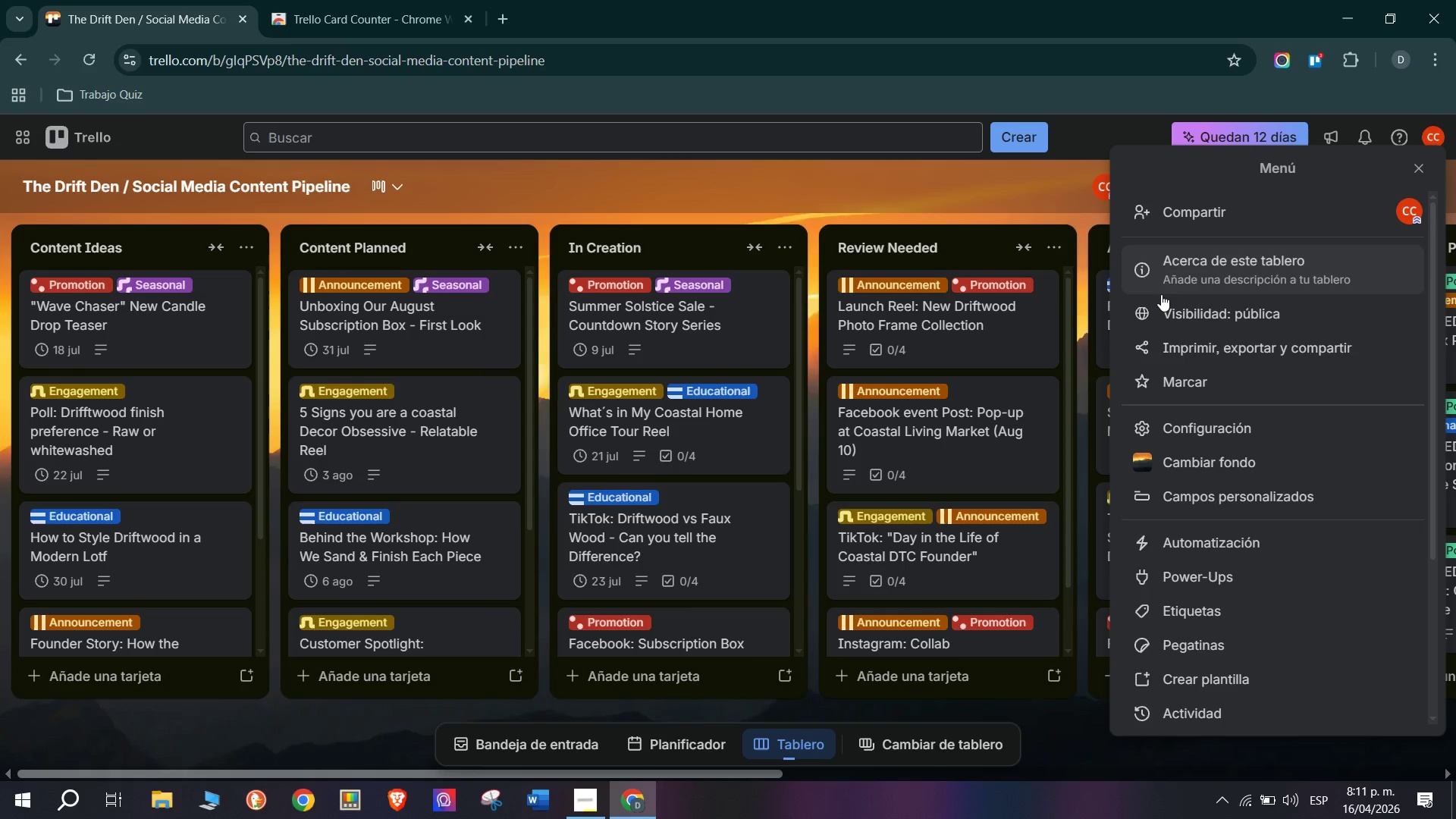 
wait(25.08)
 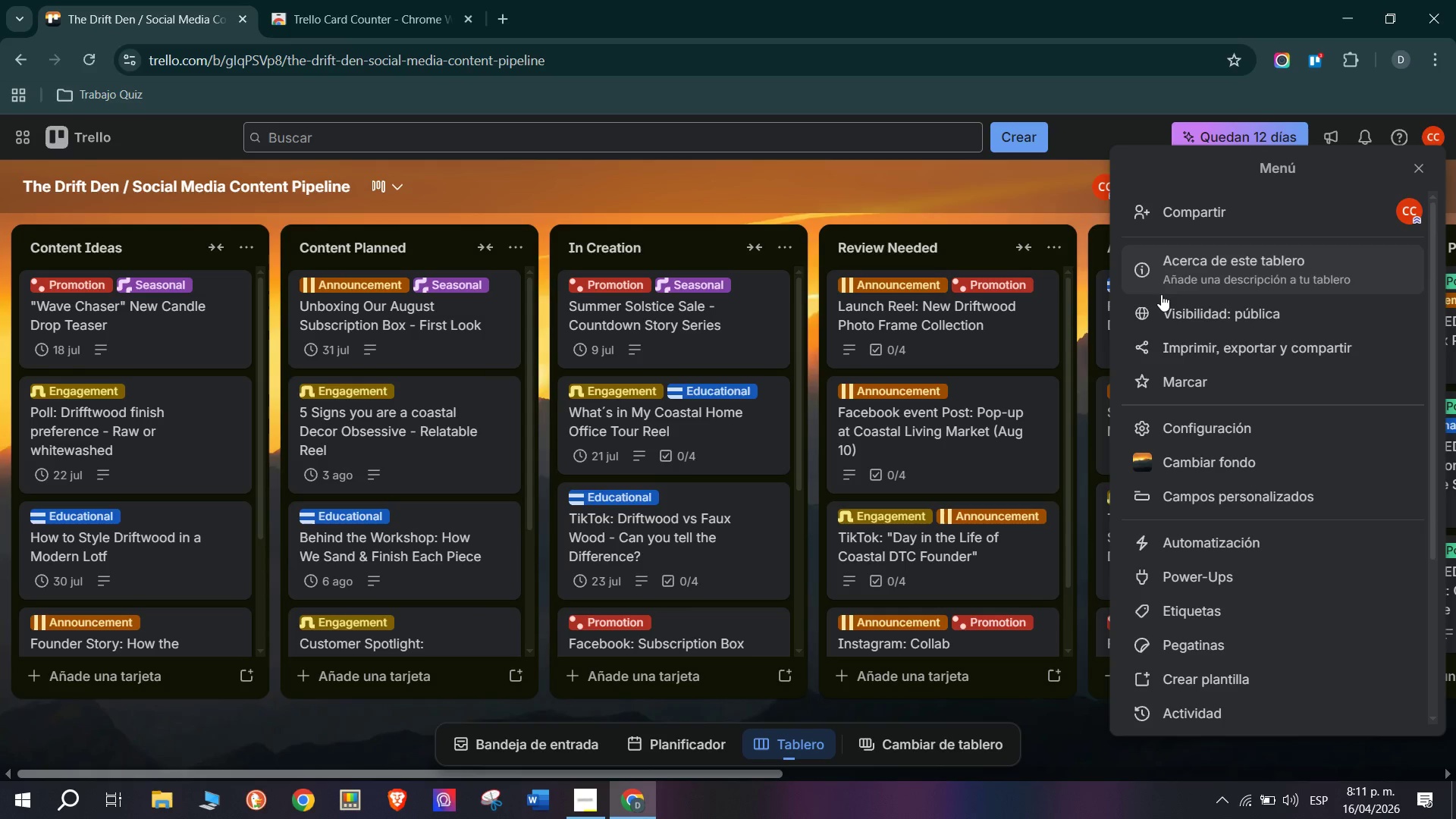 
left_click([1252, 548])
 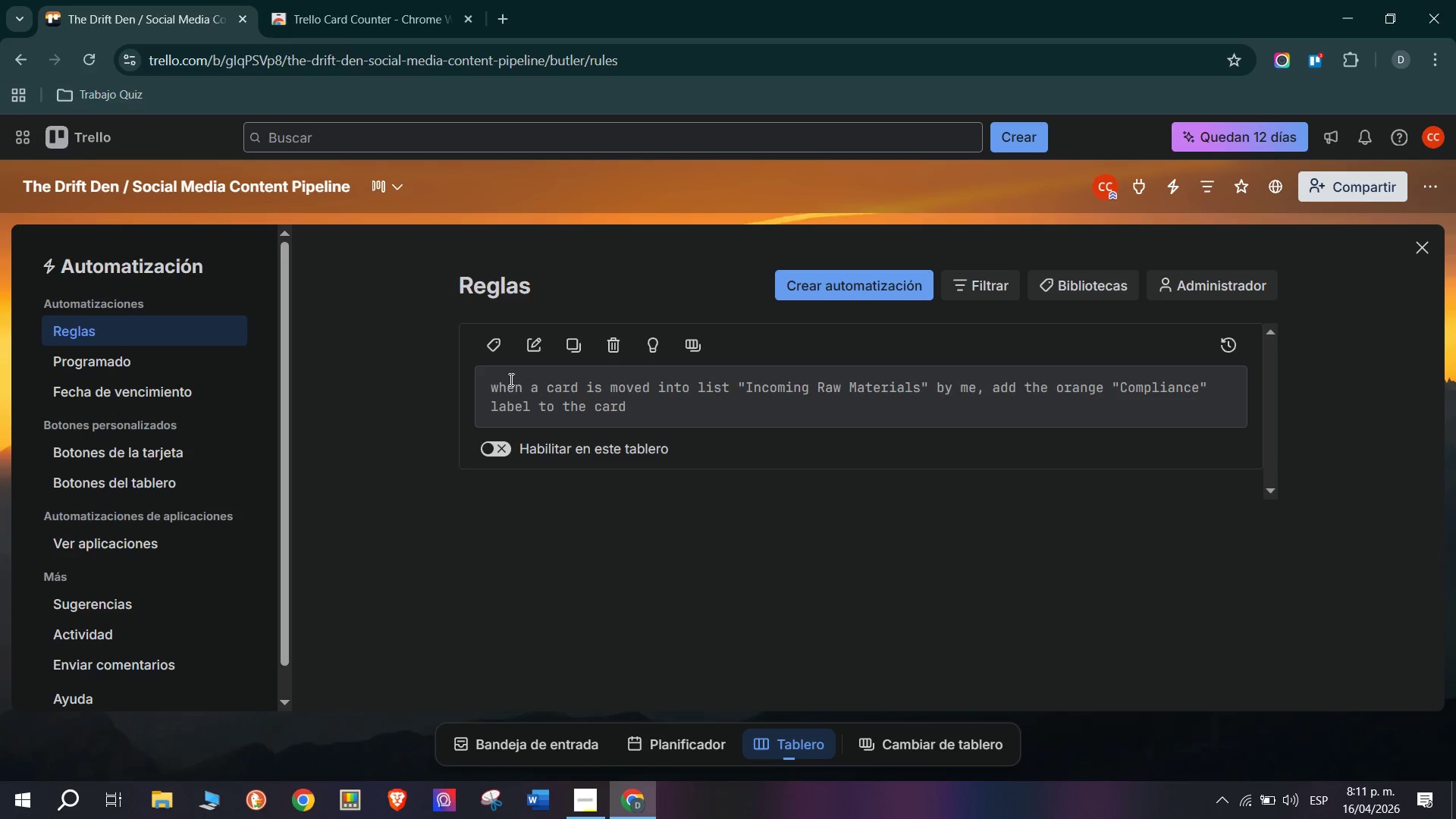 
wait(5.72)
 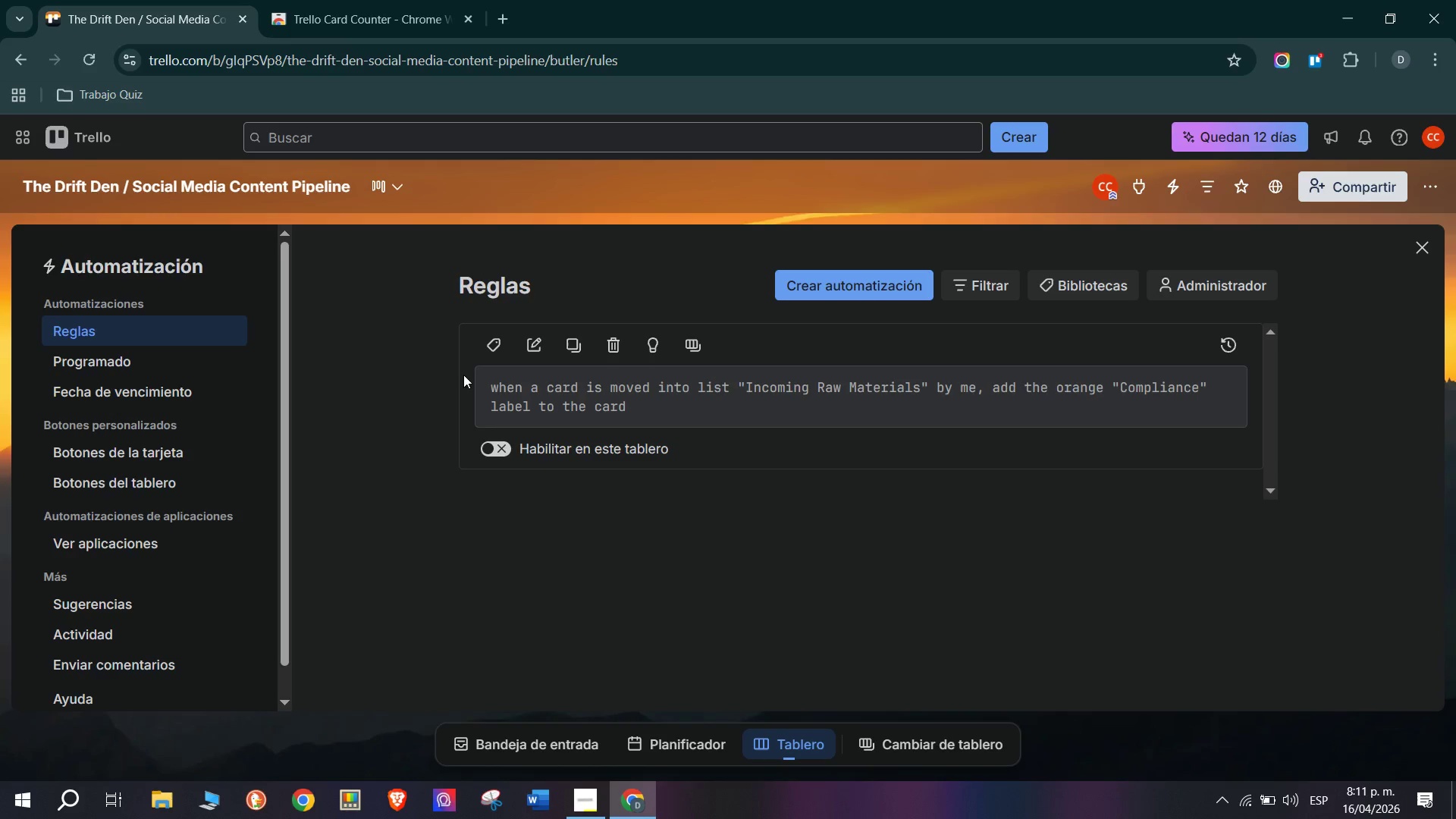 
left_click([615, 340])
 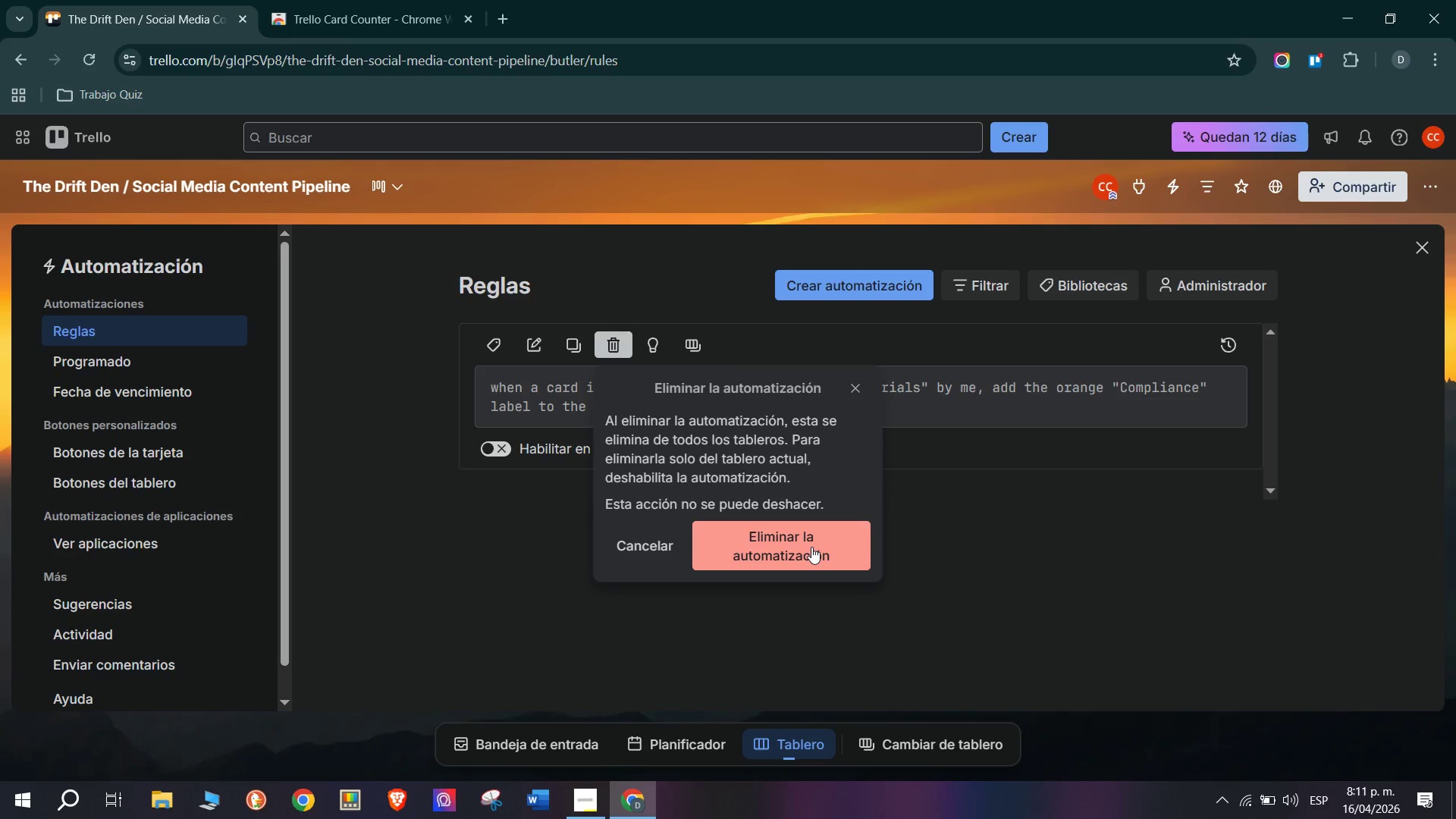 
left_click([811, 547])
 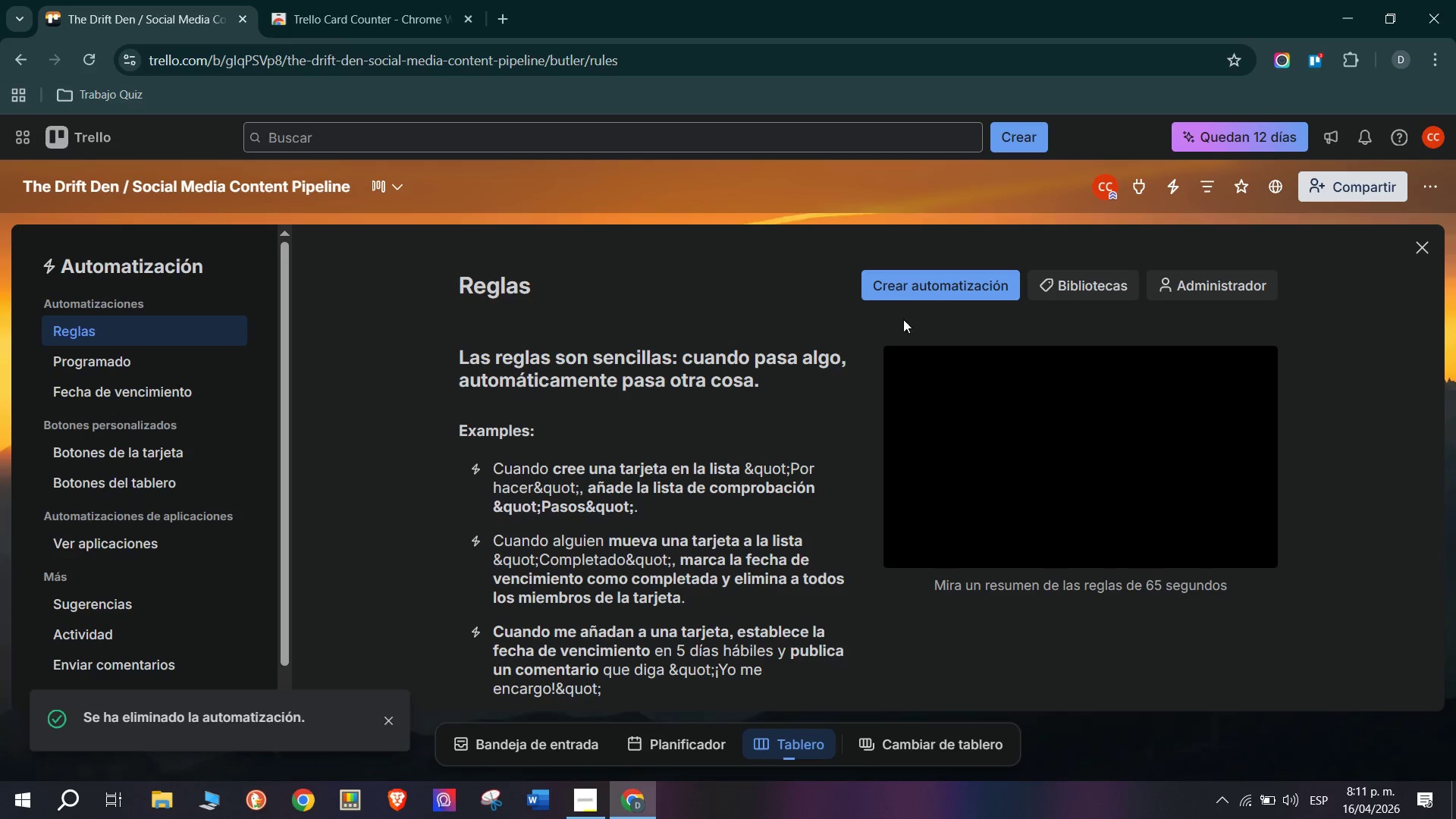 
left_click([916, 282])
 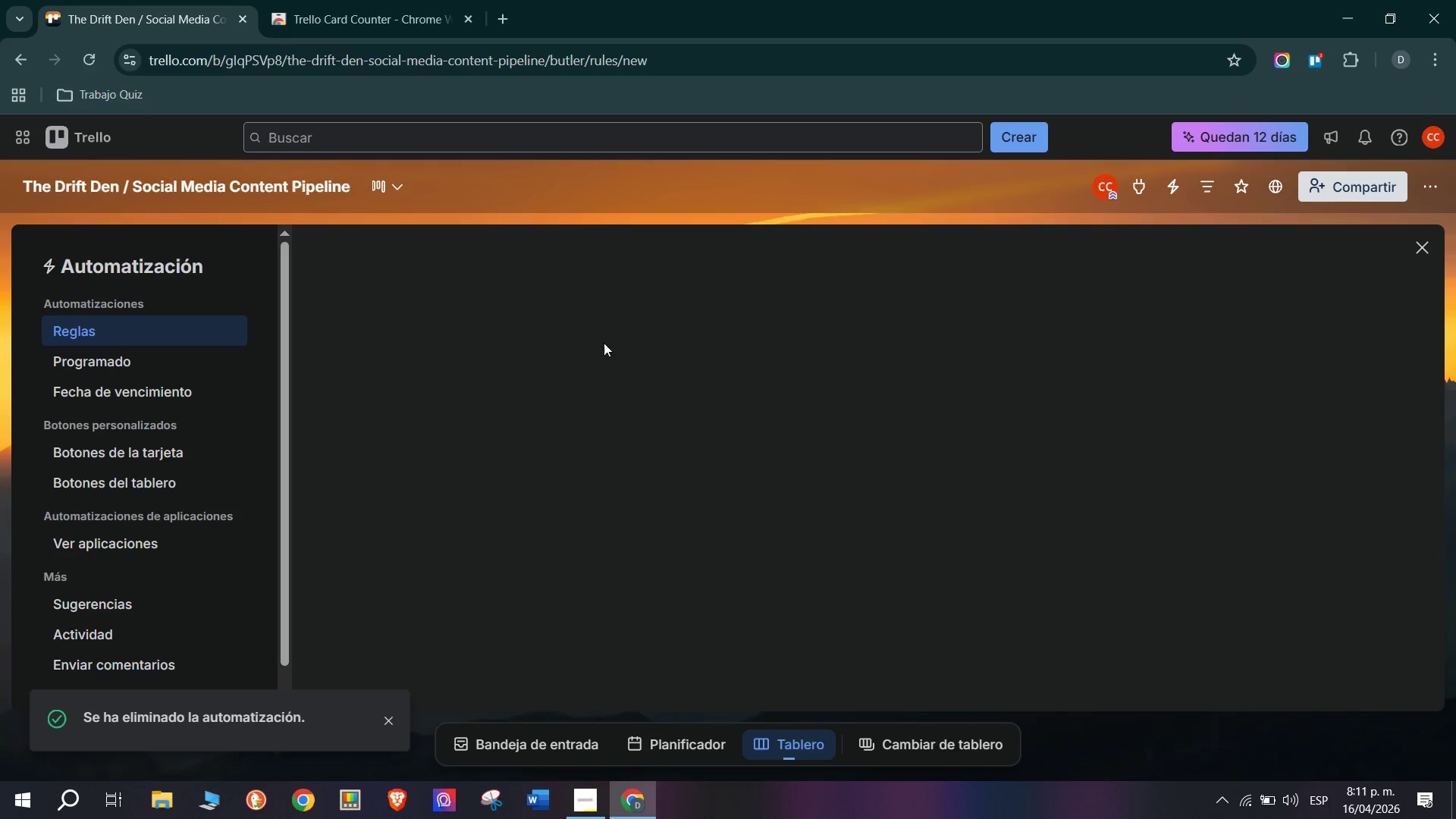 
mouse_move([699, 397])
 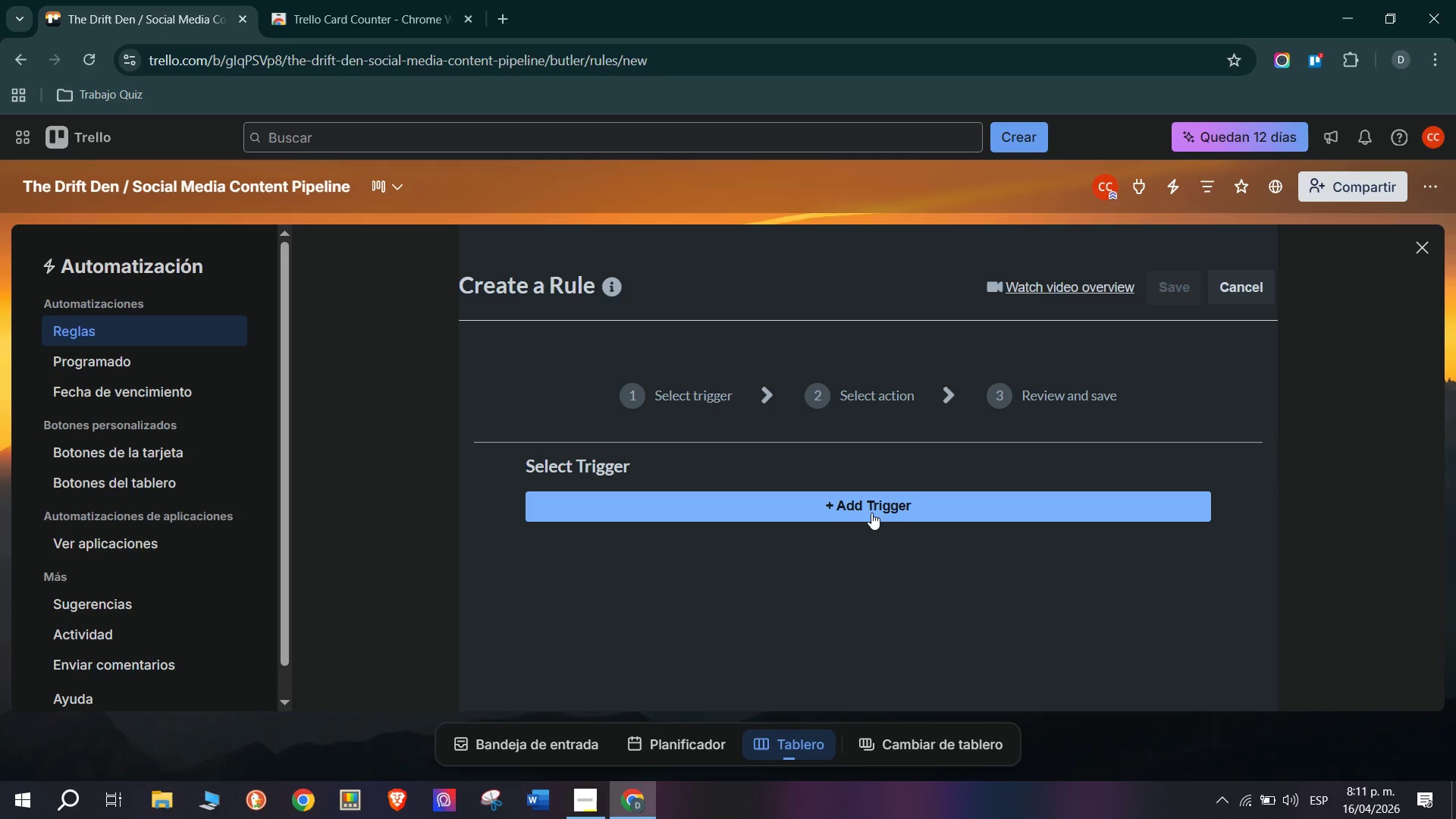 
left_click([874, 513])
 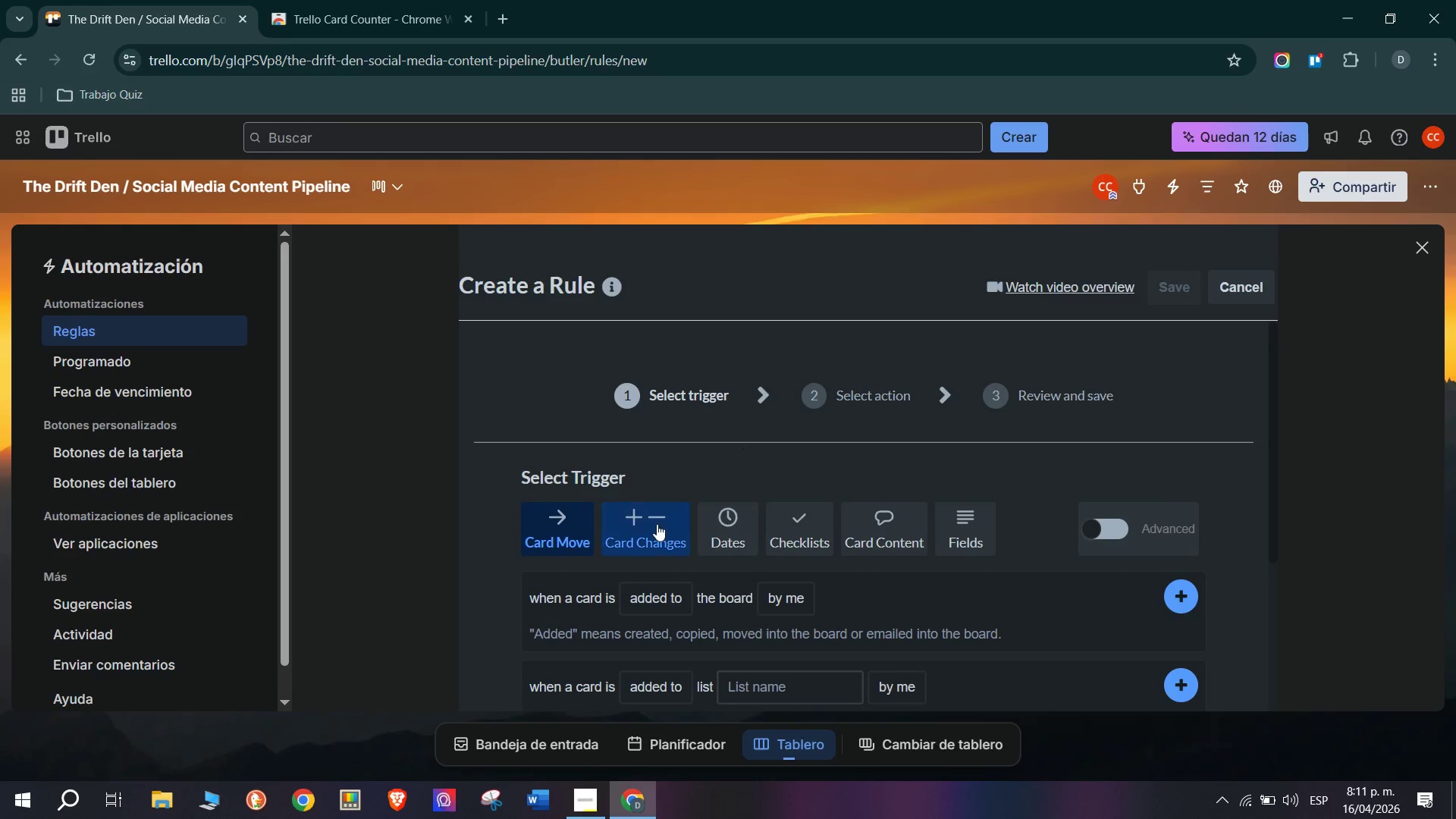 
scroll: coordinate [657, 524], scroll_direction: down, amount: 1.0
 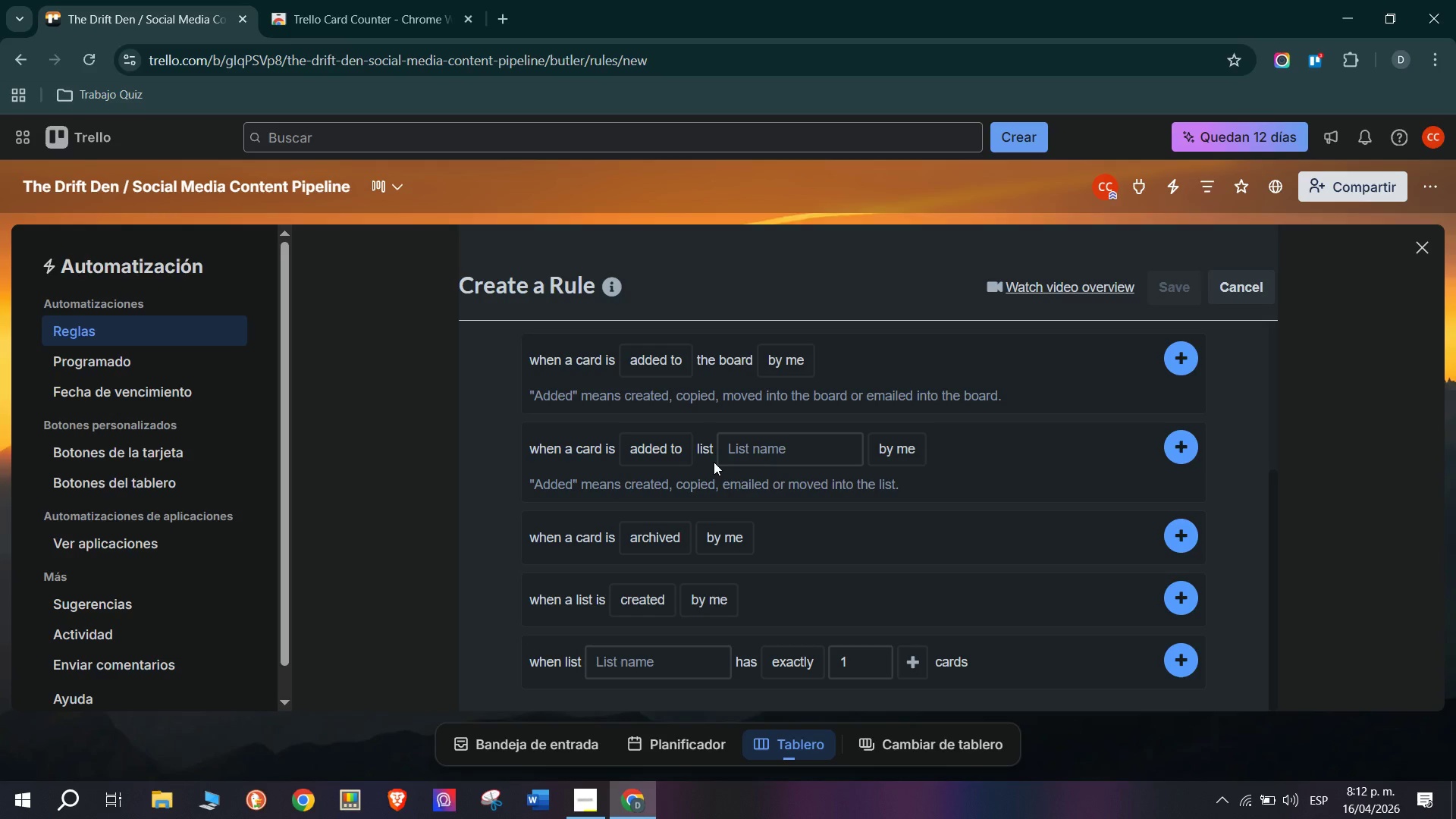 
wait(53.03)
 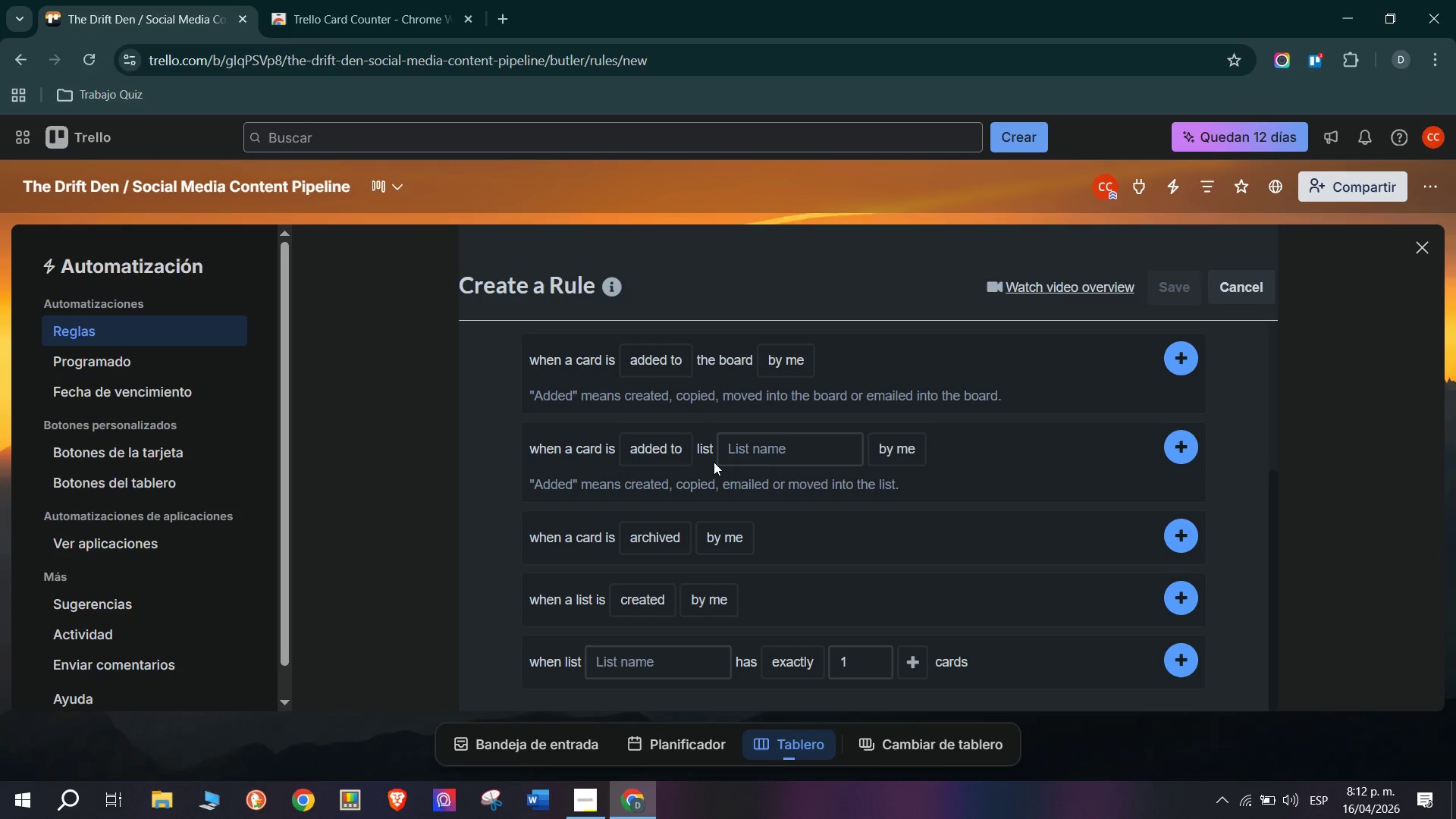 
left_click([649, 457])
 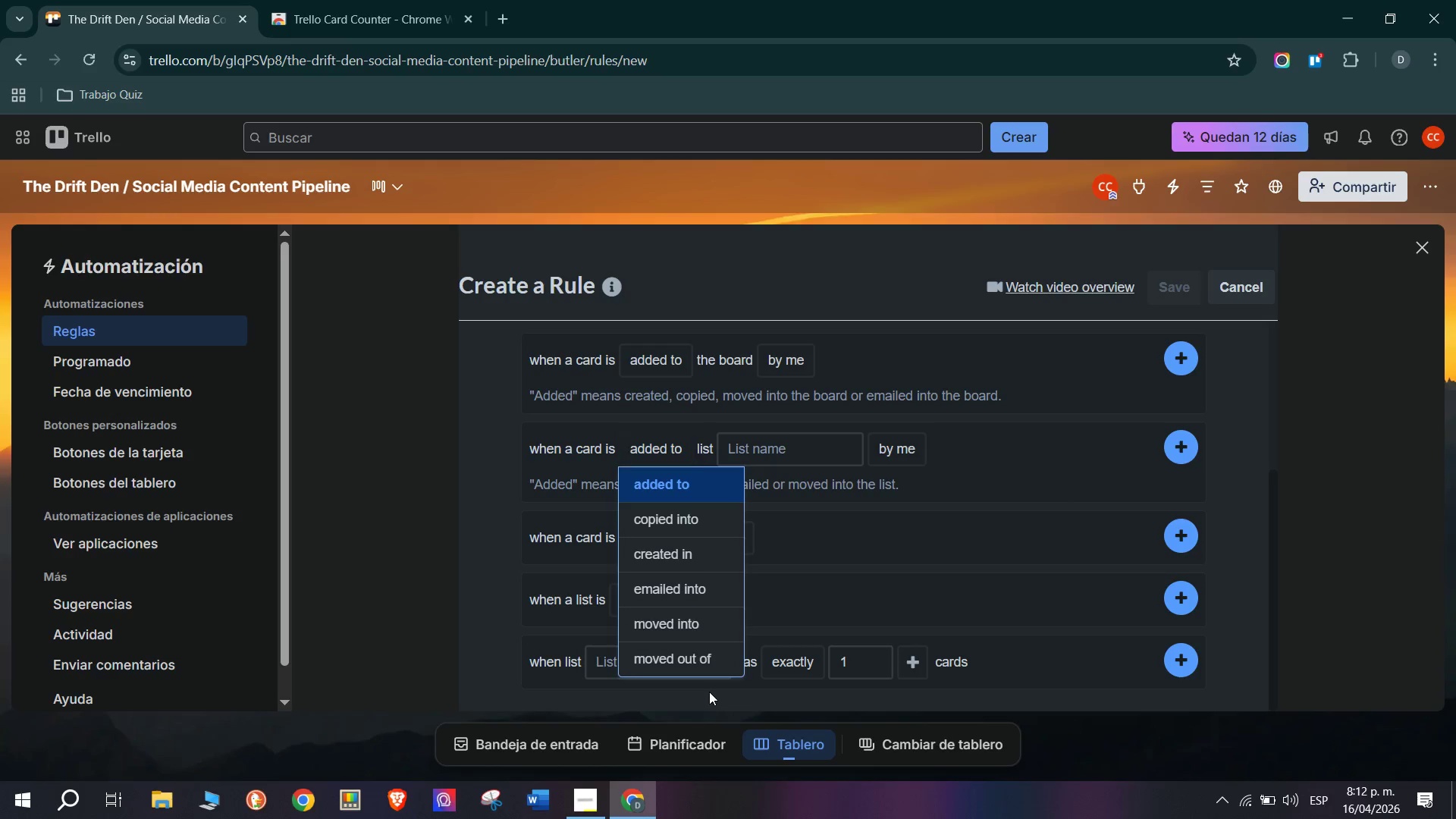 
left_click([710, 625])
 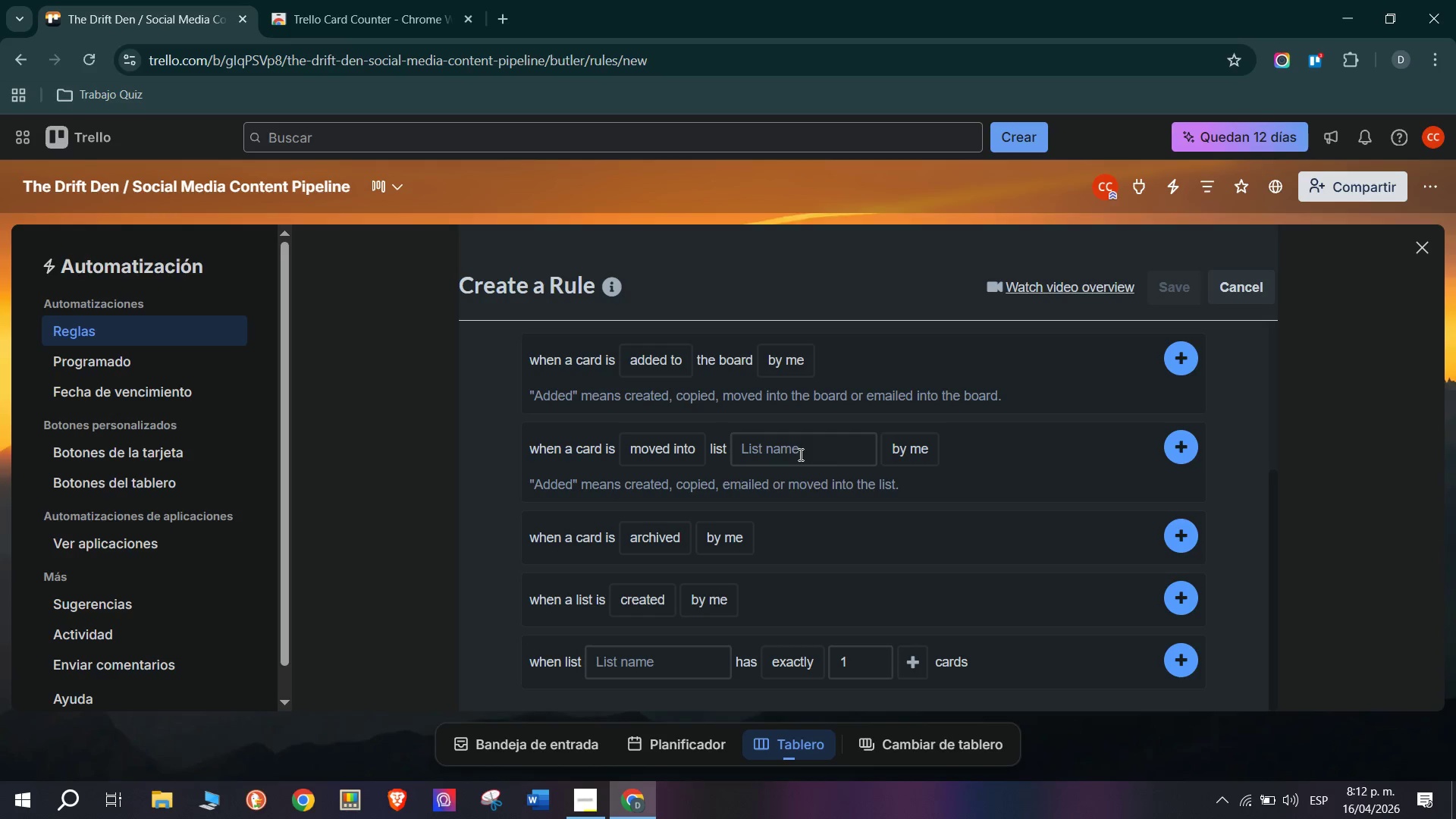 
wait(17.56)
 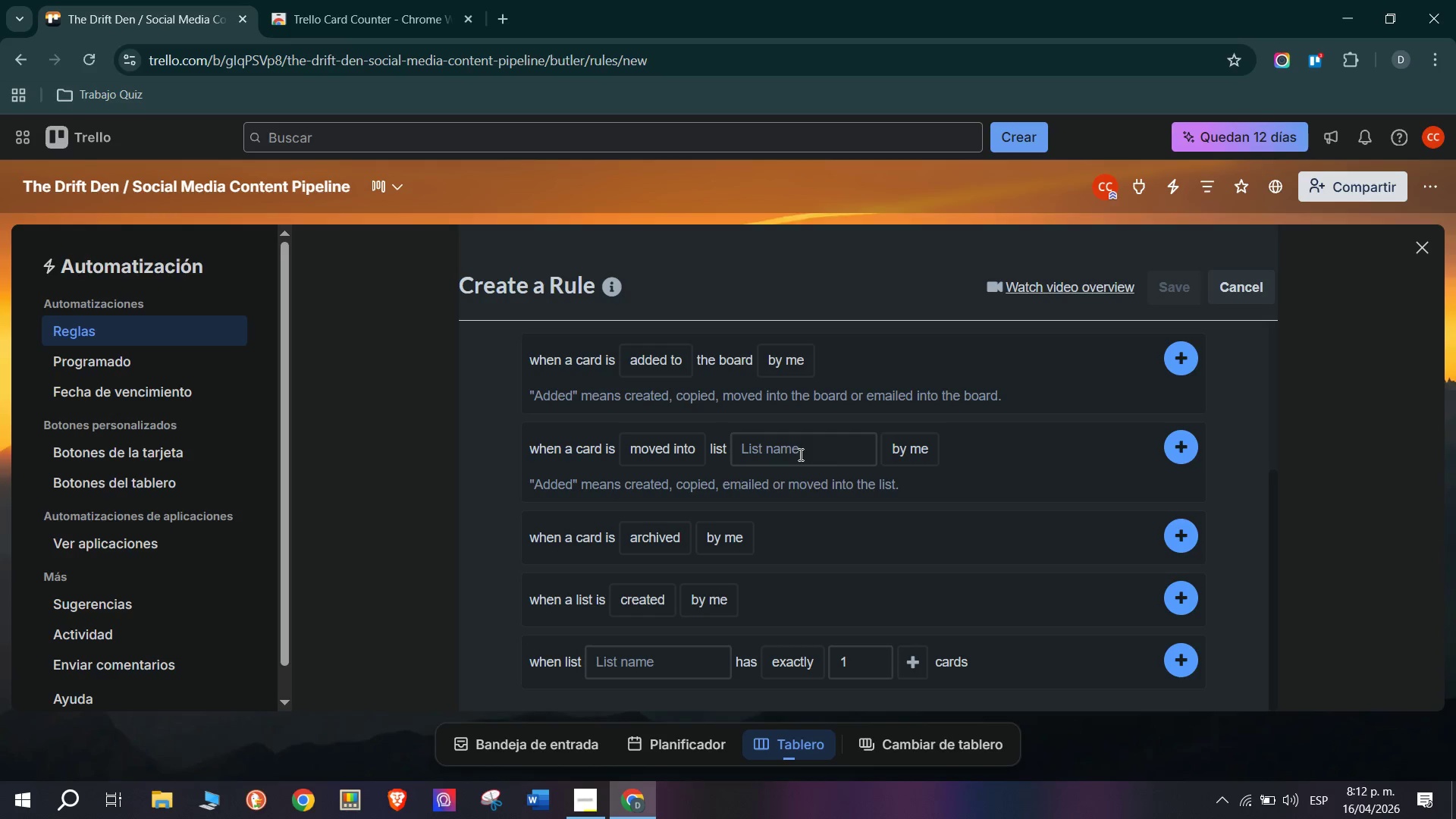 
left_click_drag(start_coordinate=[783, 454], to_coordinate=[800, 464])
 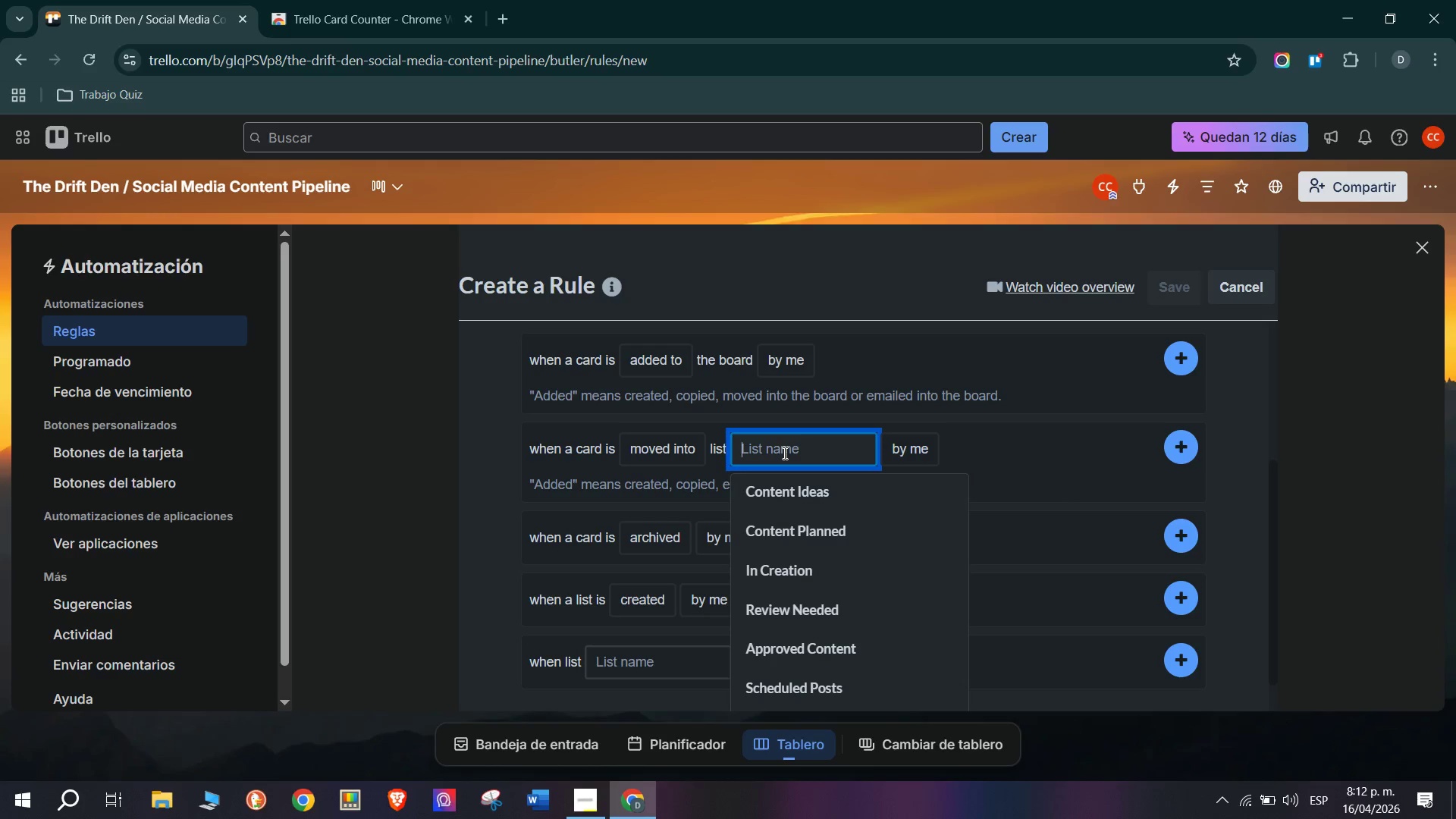 
wait(8.16)
 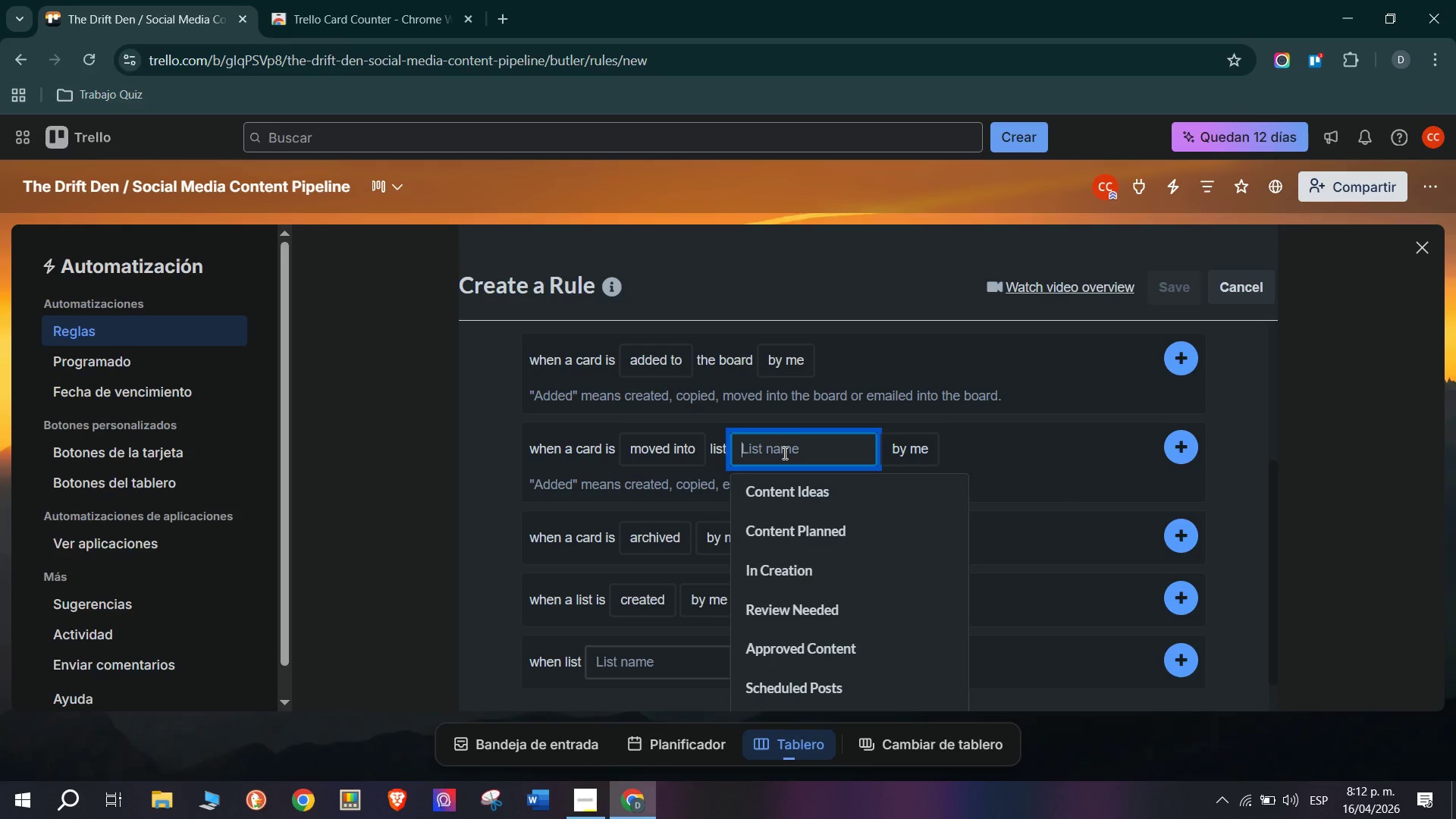 
key(S)
 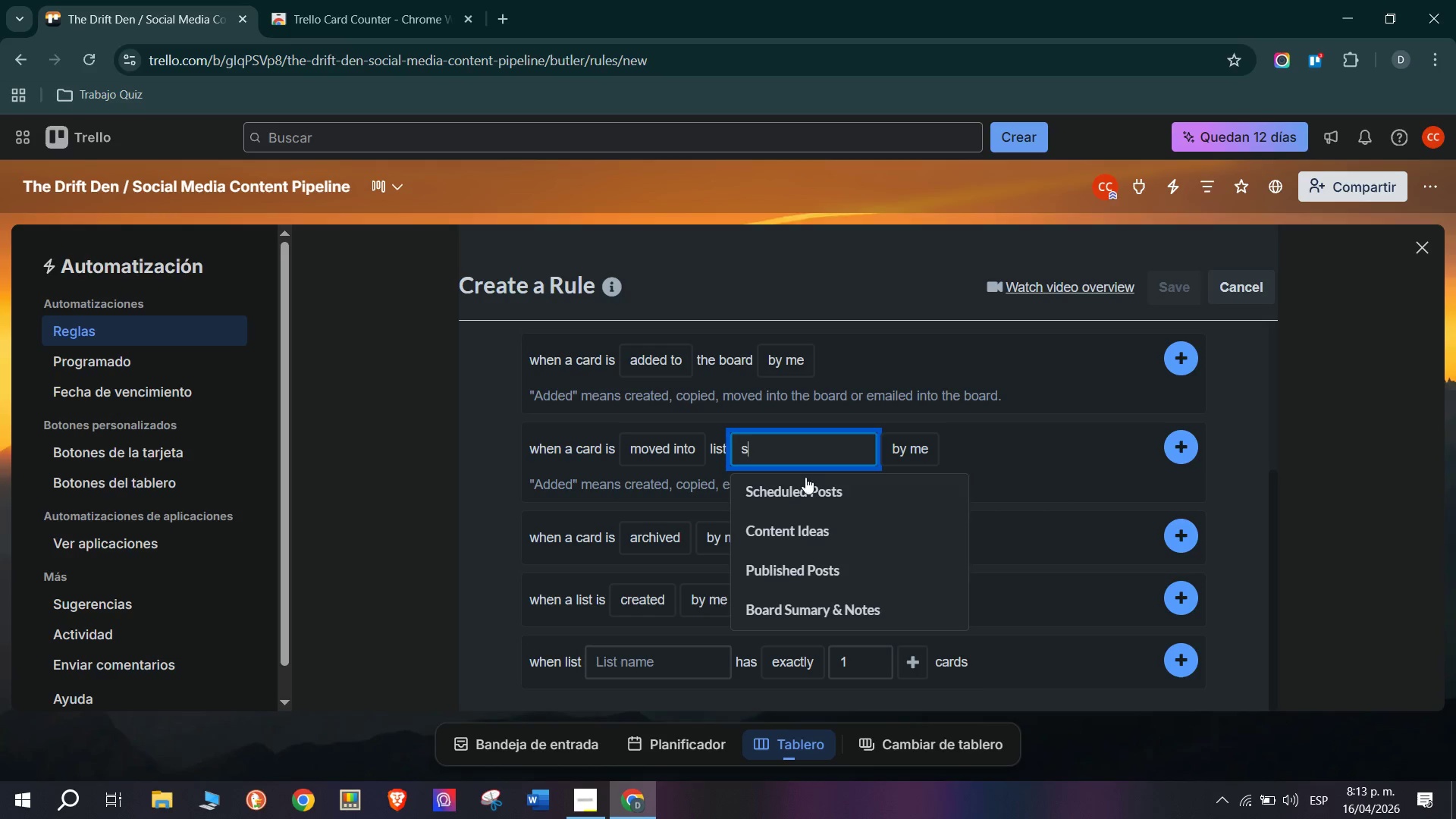 
left_click([831, 511])
 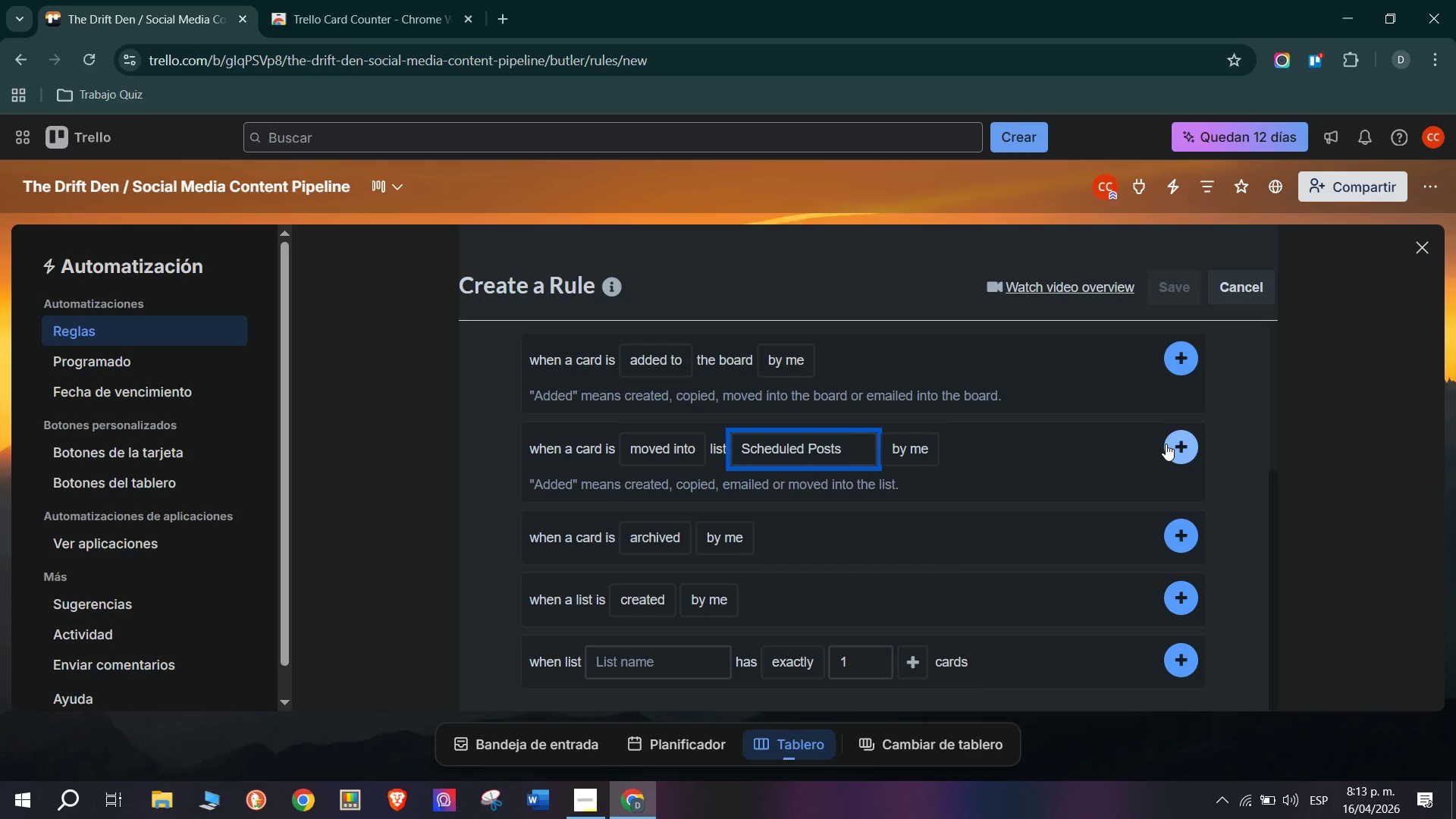 
left_click([1177, 444])
 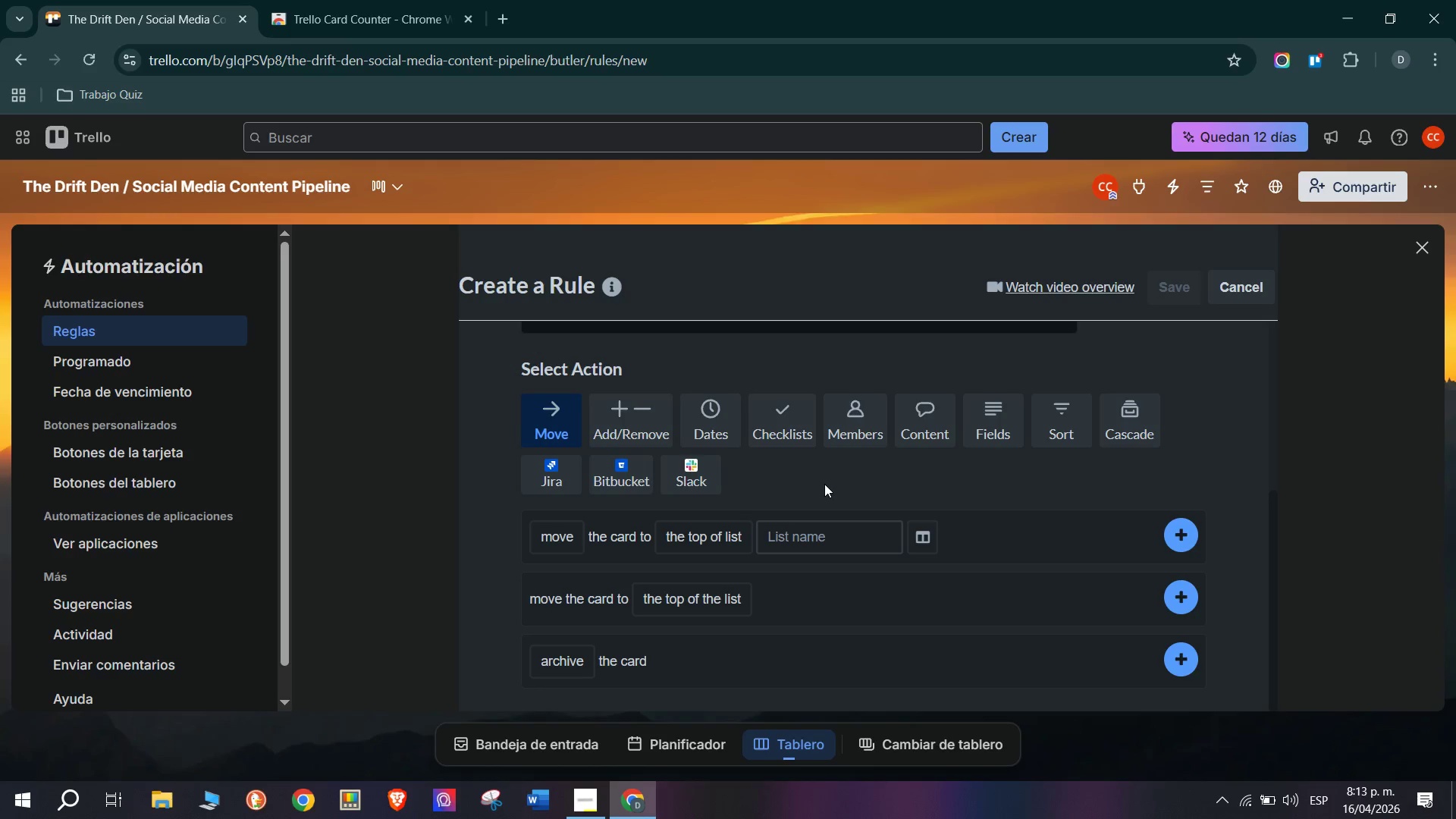 
wait(13.3)
 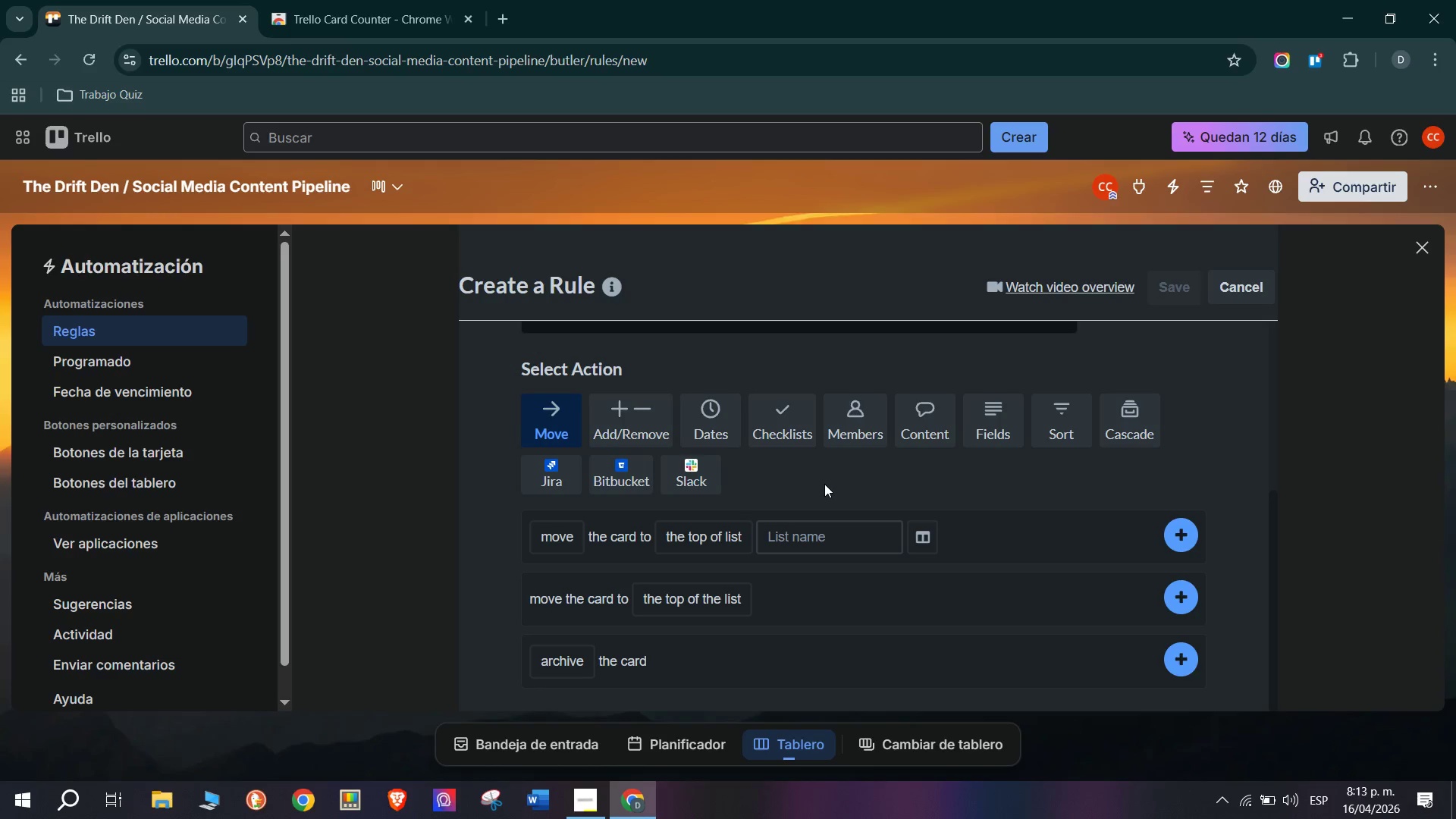 
left_click([619, 403])
 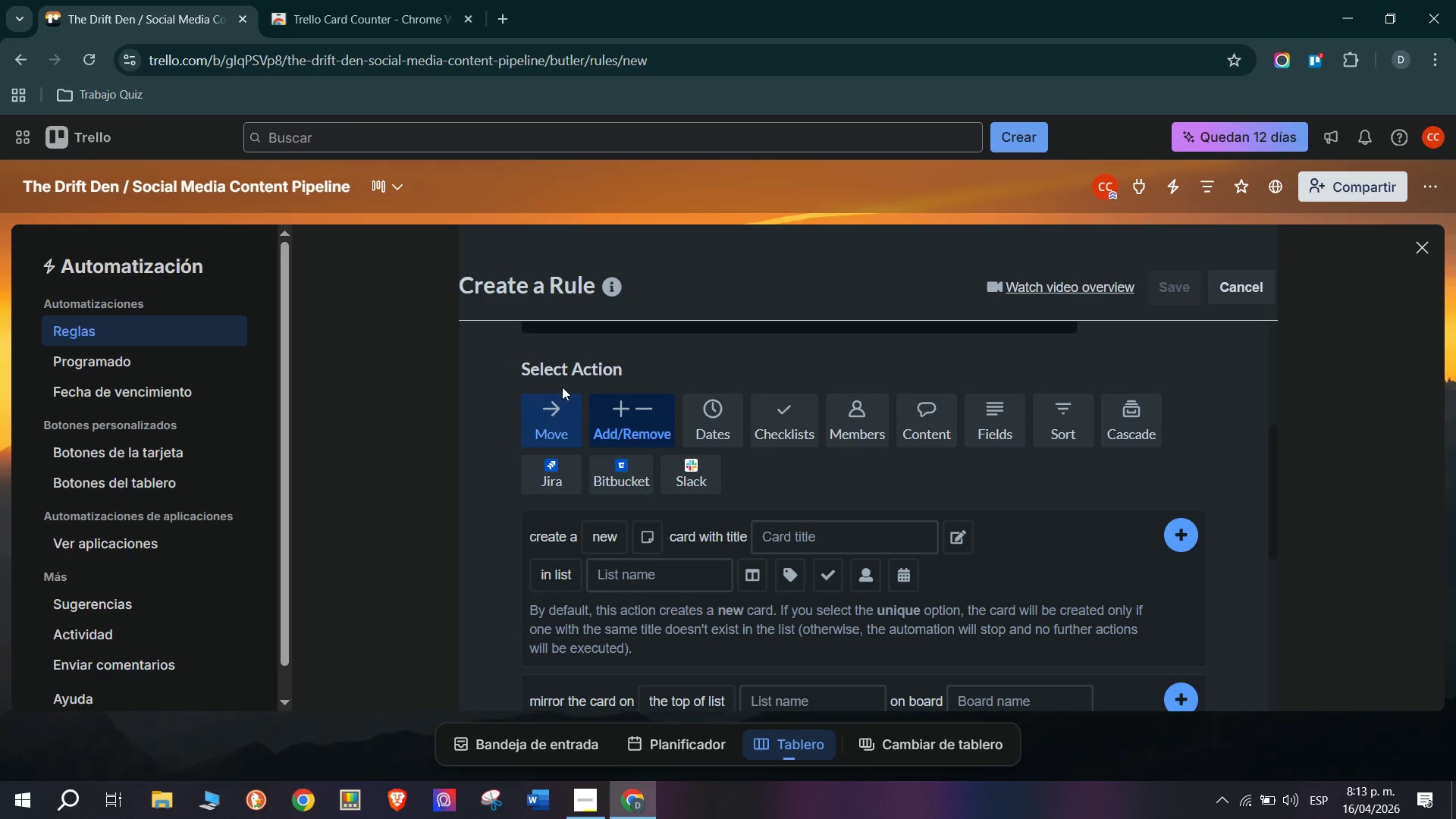 
double_click([562, 403])
 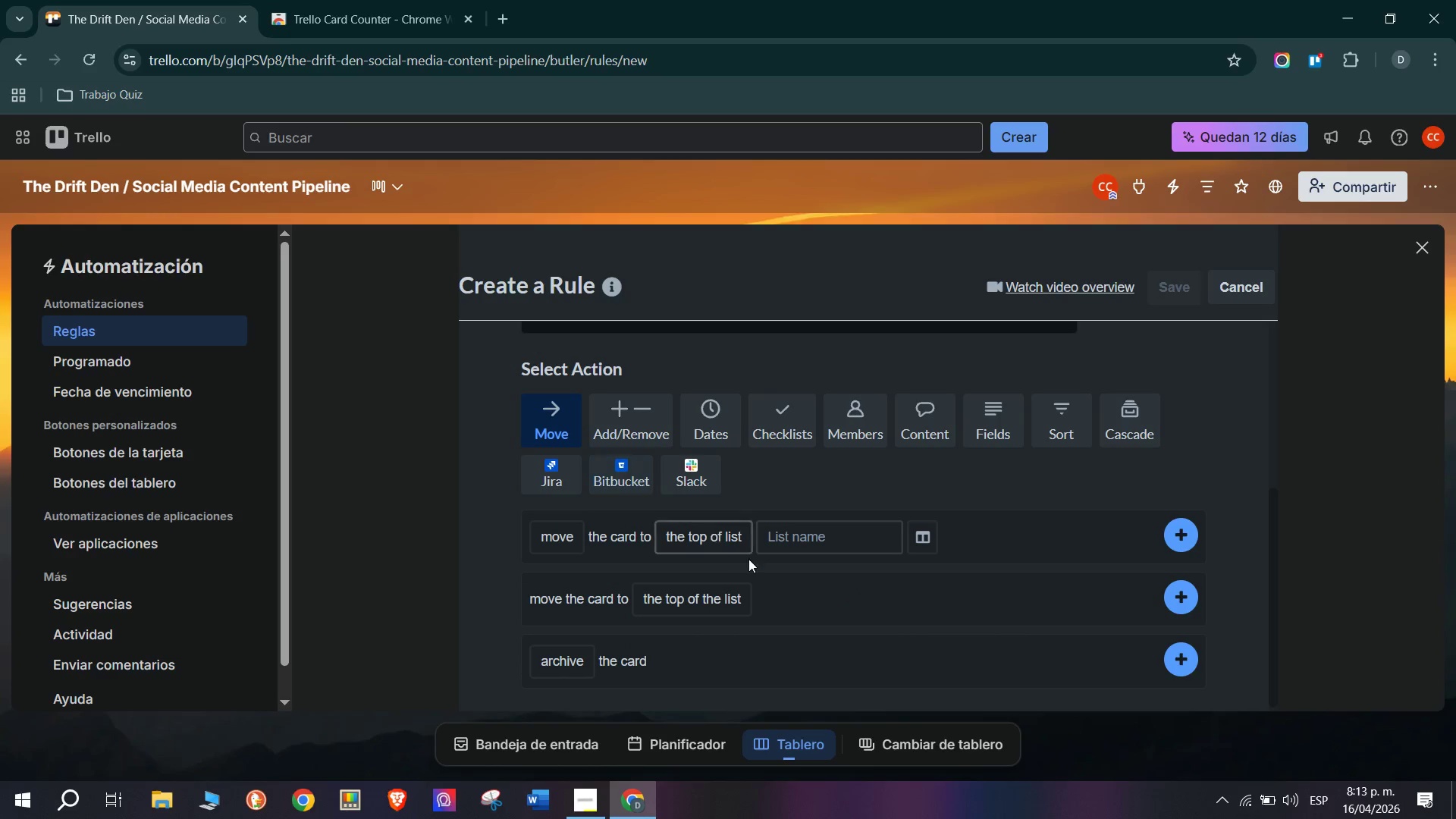 
scroll: coordinate [749, 560], scroll_direction: down, amount: 1.0
 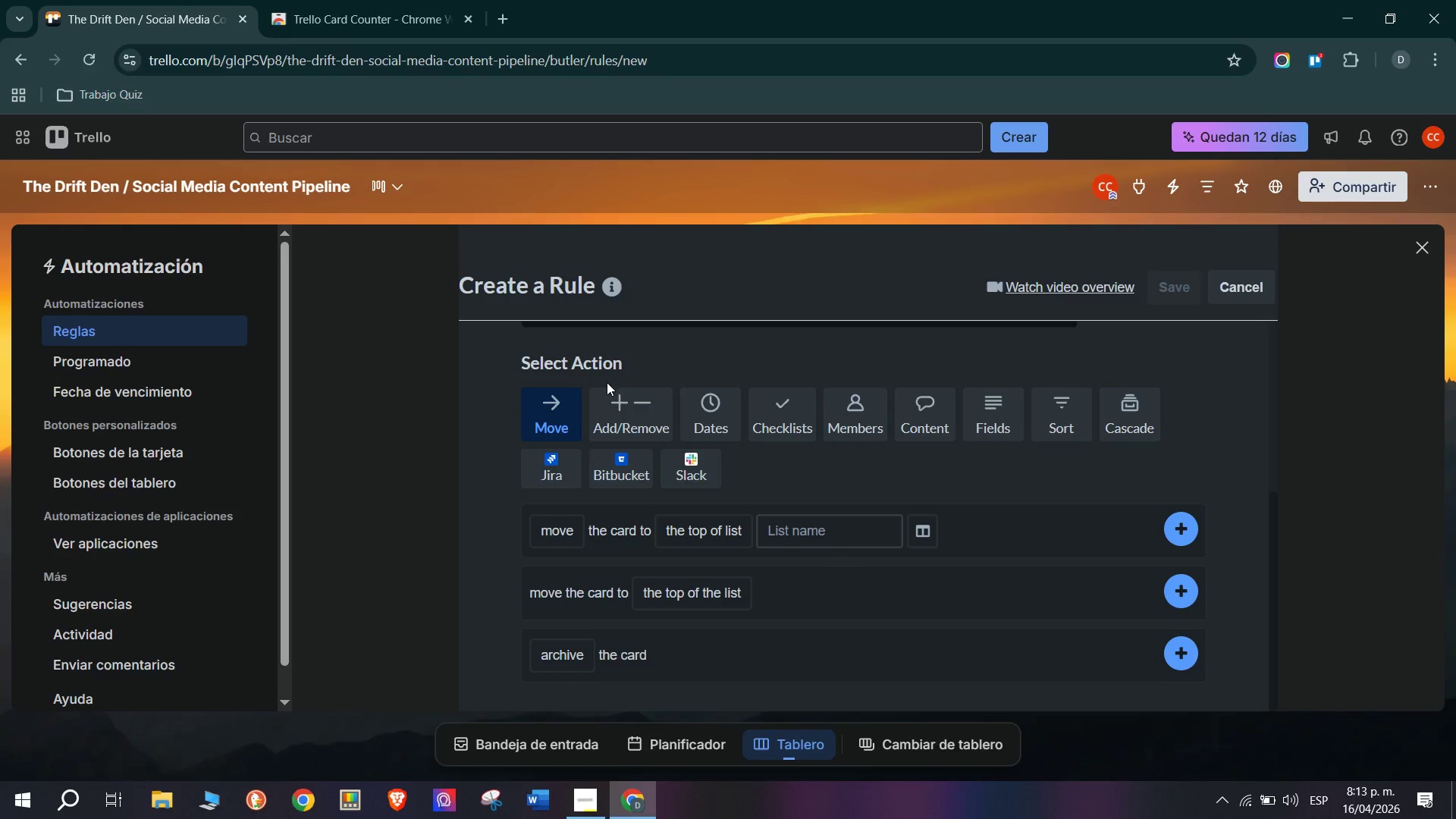 
wait(6.59)
 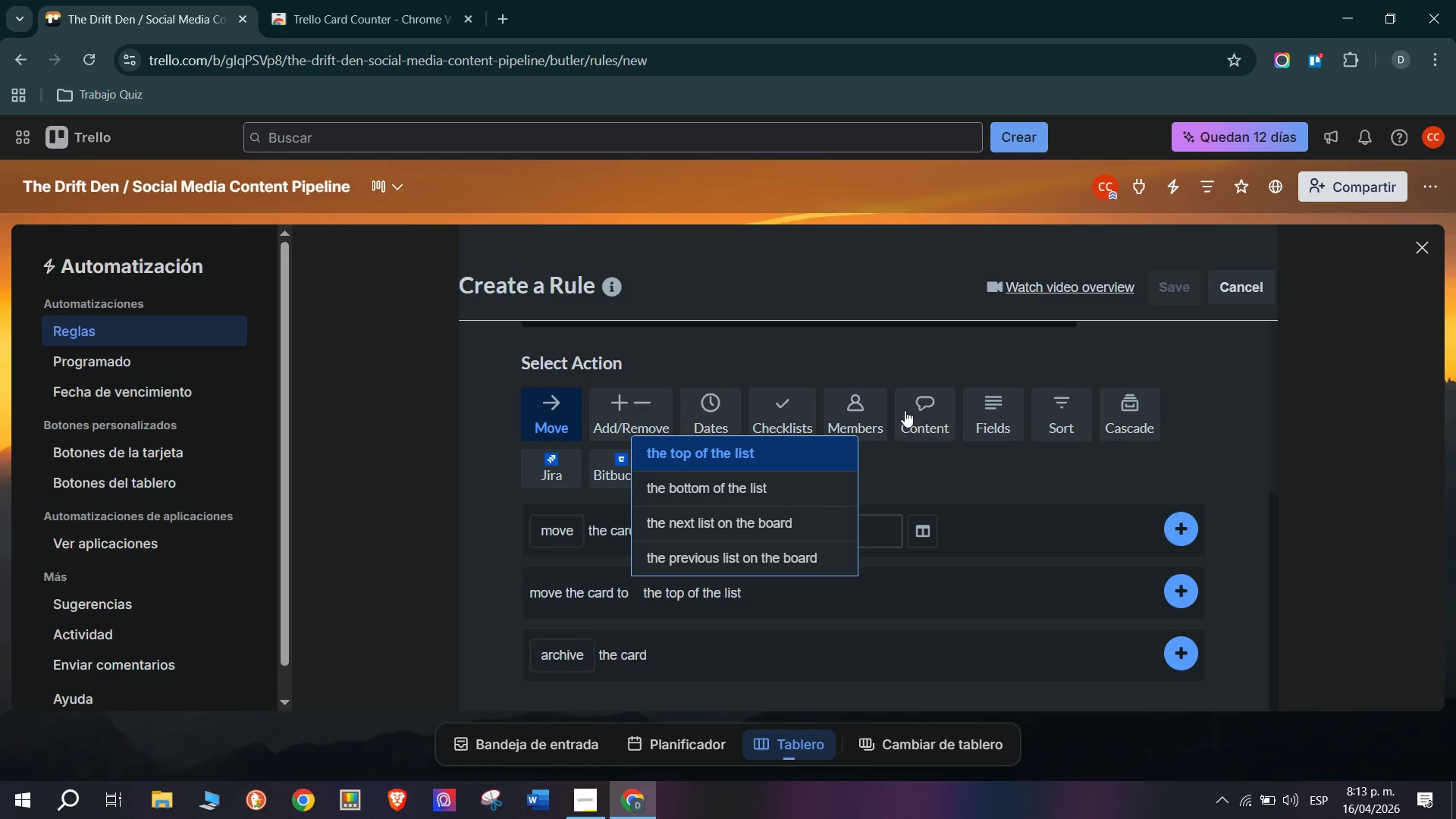 
scroll: coordinate [941, 381], scroll_direction: up, amount: 4.0
 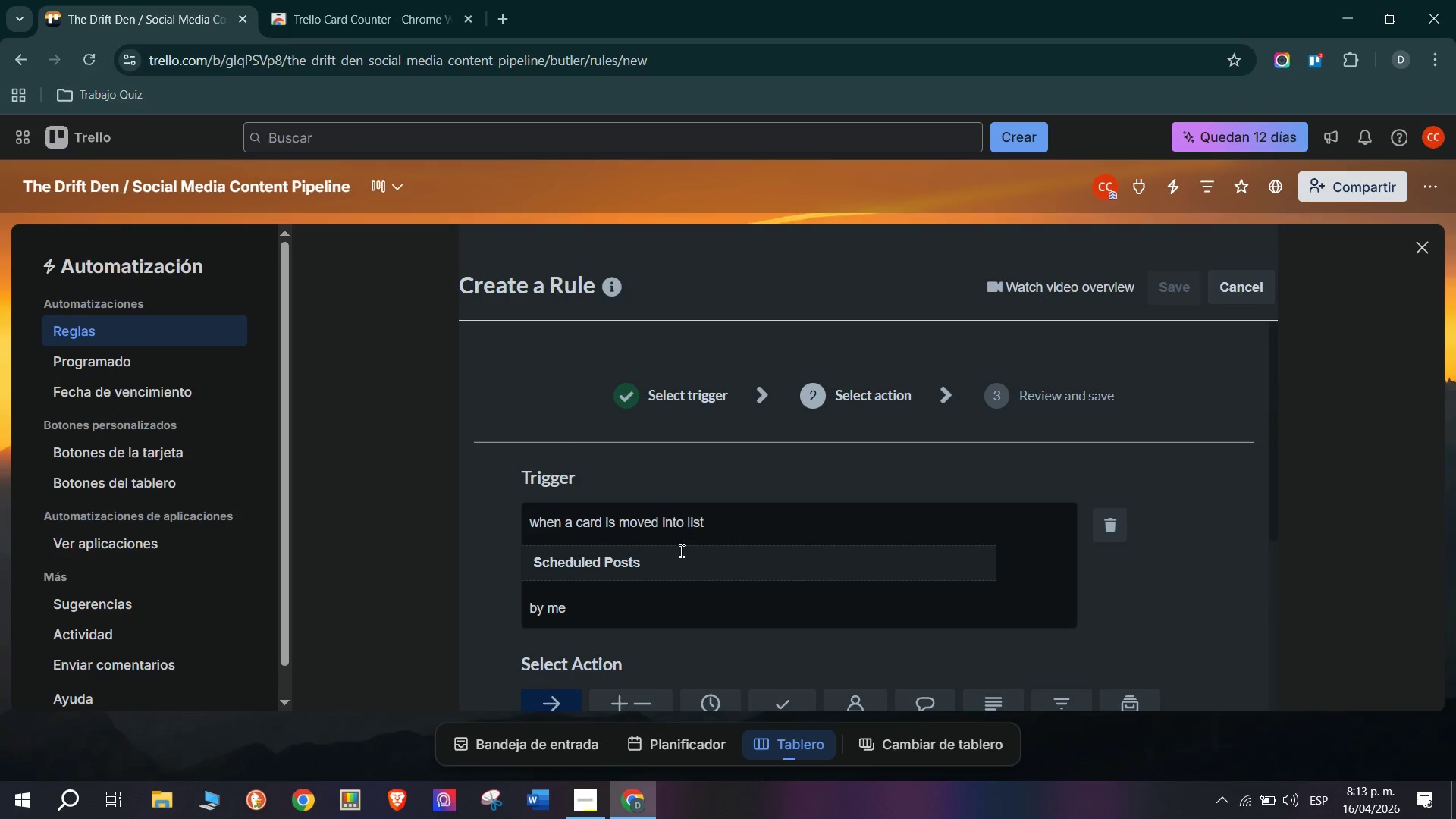 
scroll: coordinate [676, 574], scroll_direction: down, amount: 1.0
 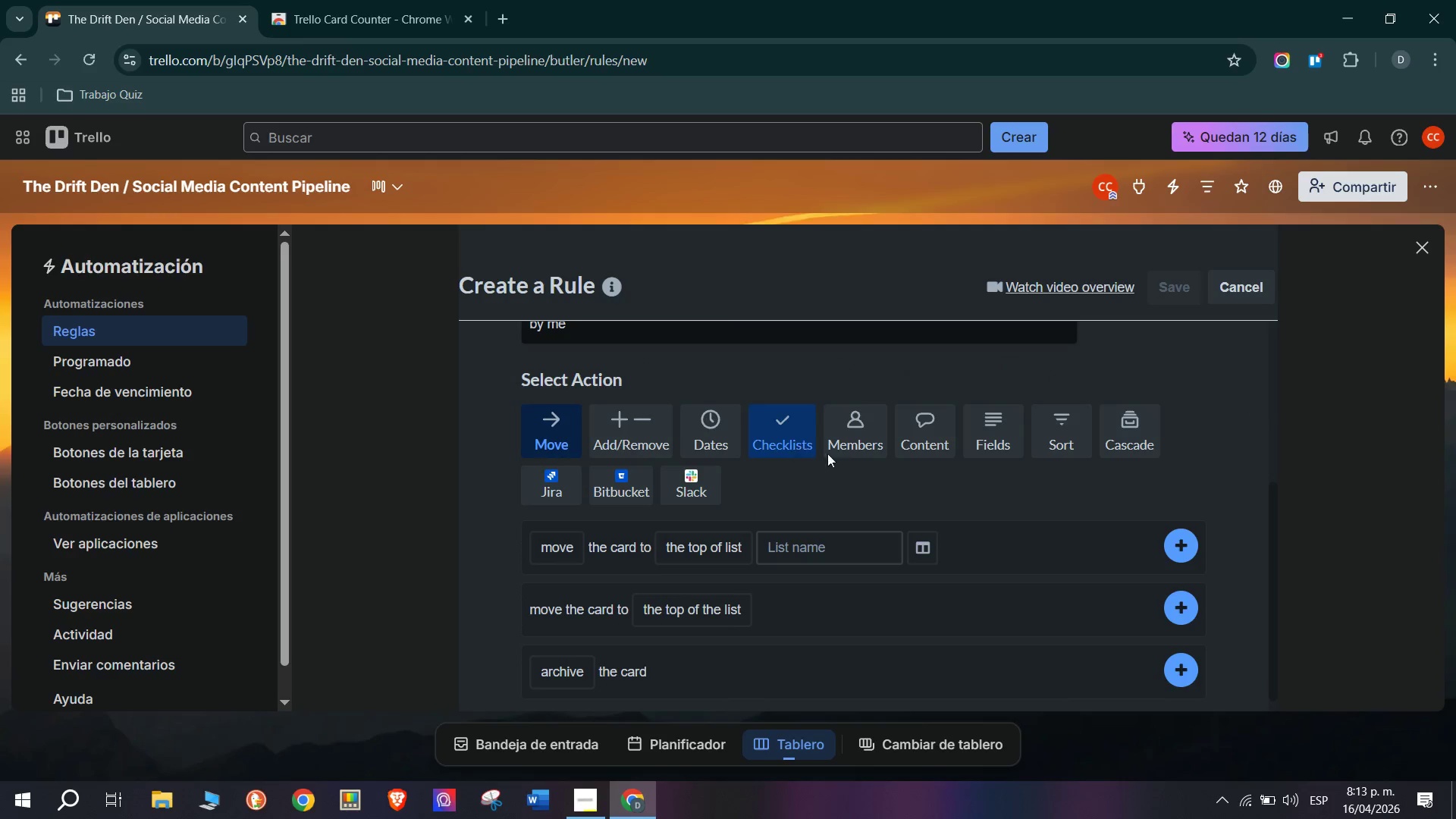 
left_click([642, 429])
 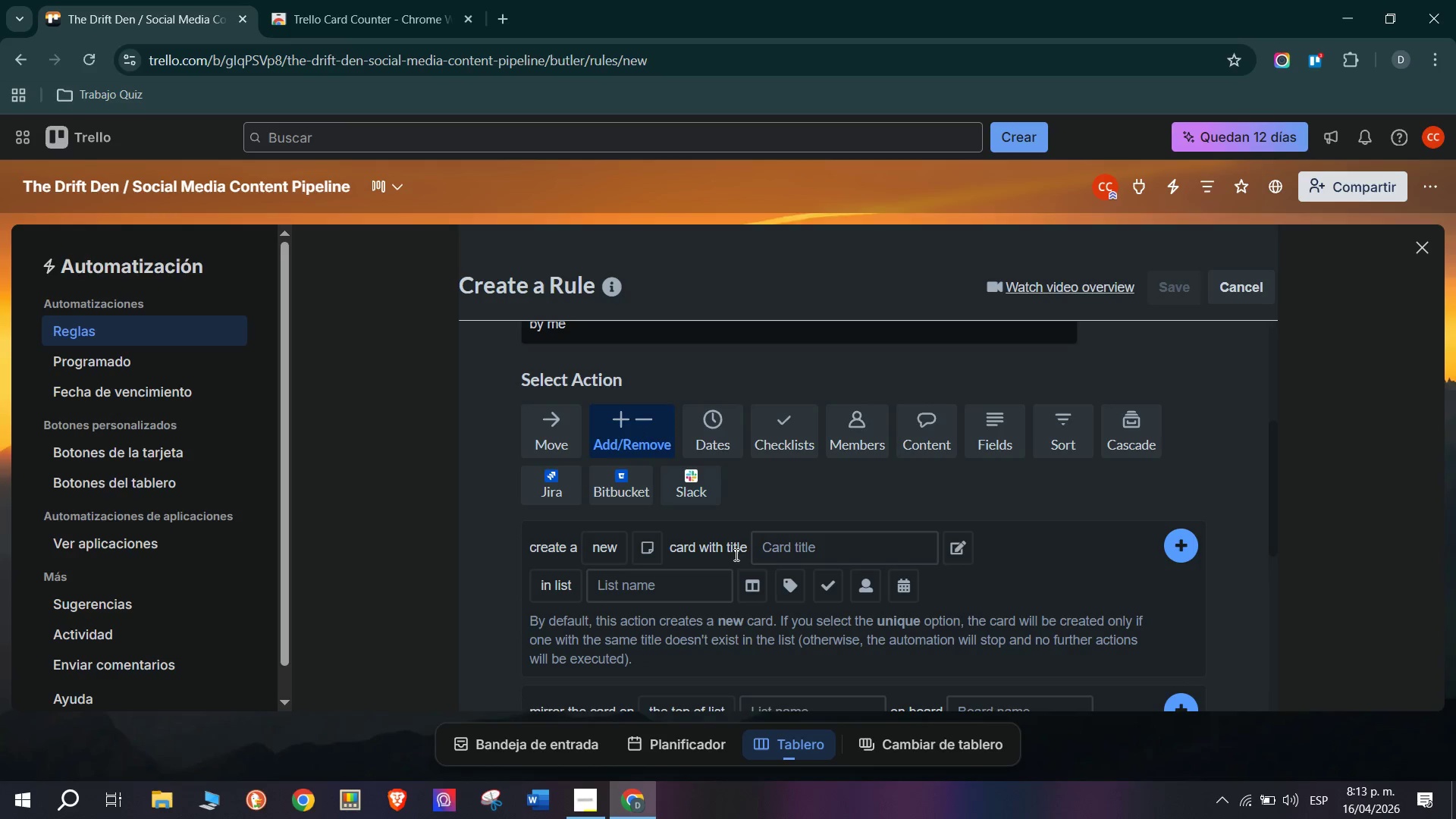 
scroll: coordinate [772, 547], scroll_direction: down, amount: 1.0
 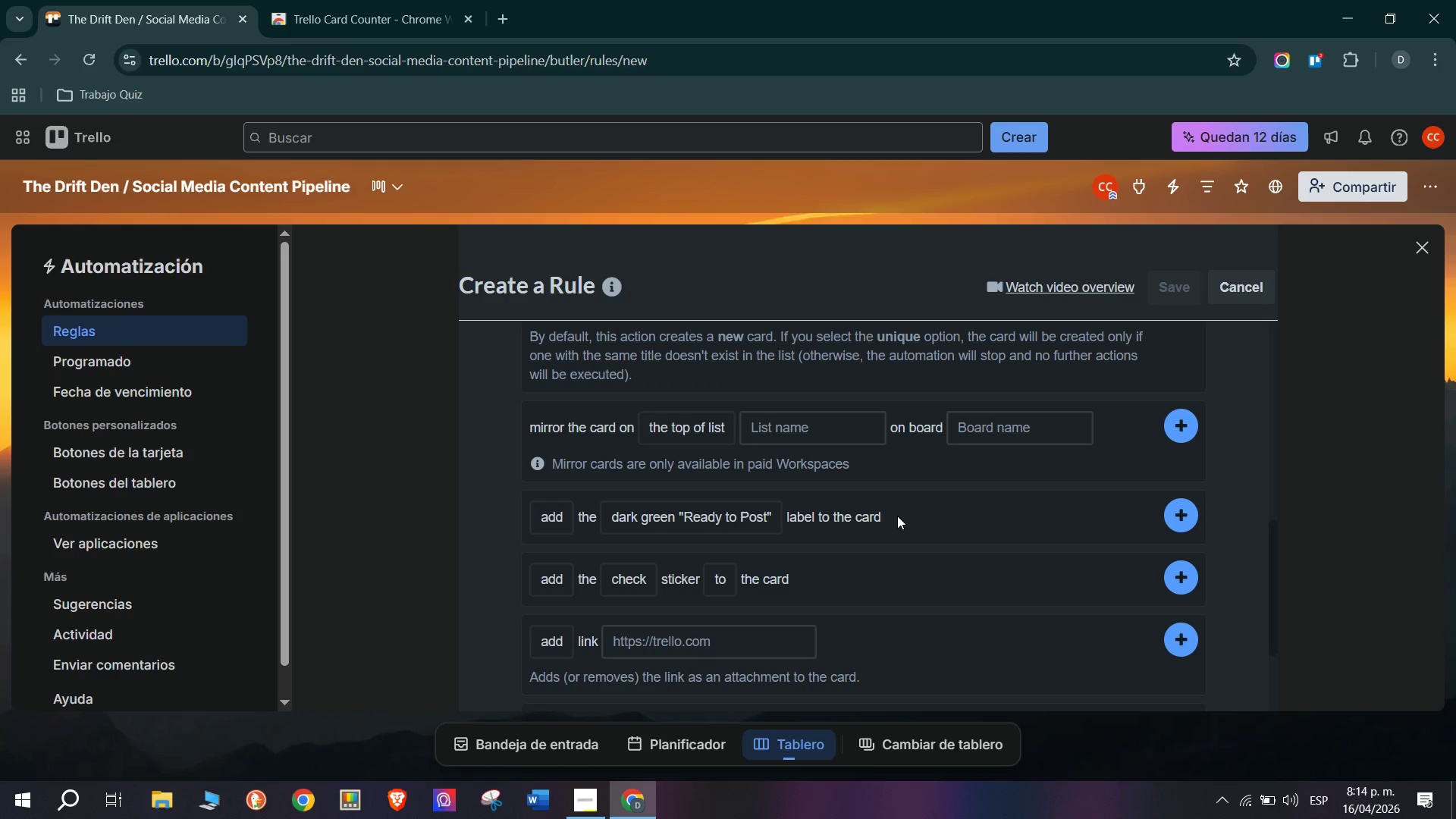 
wait(29.63)
 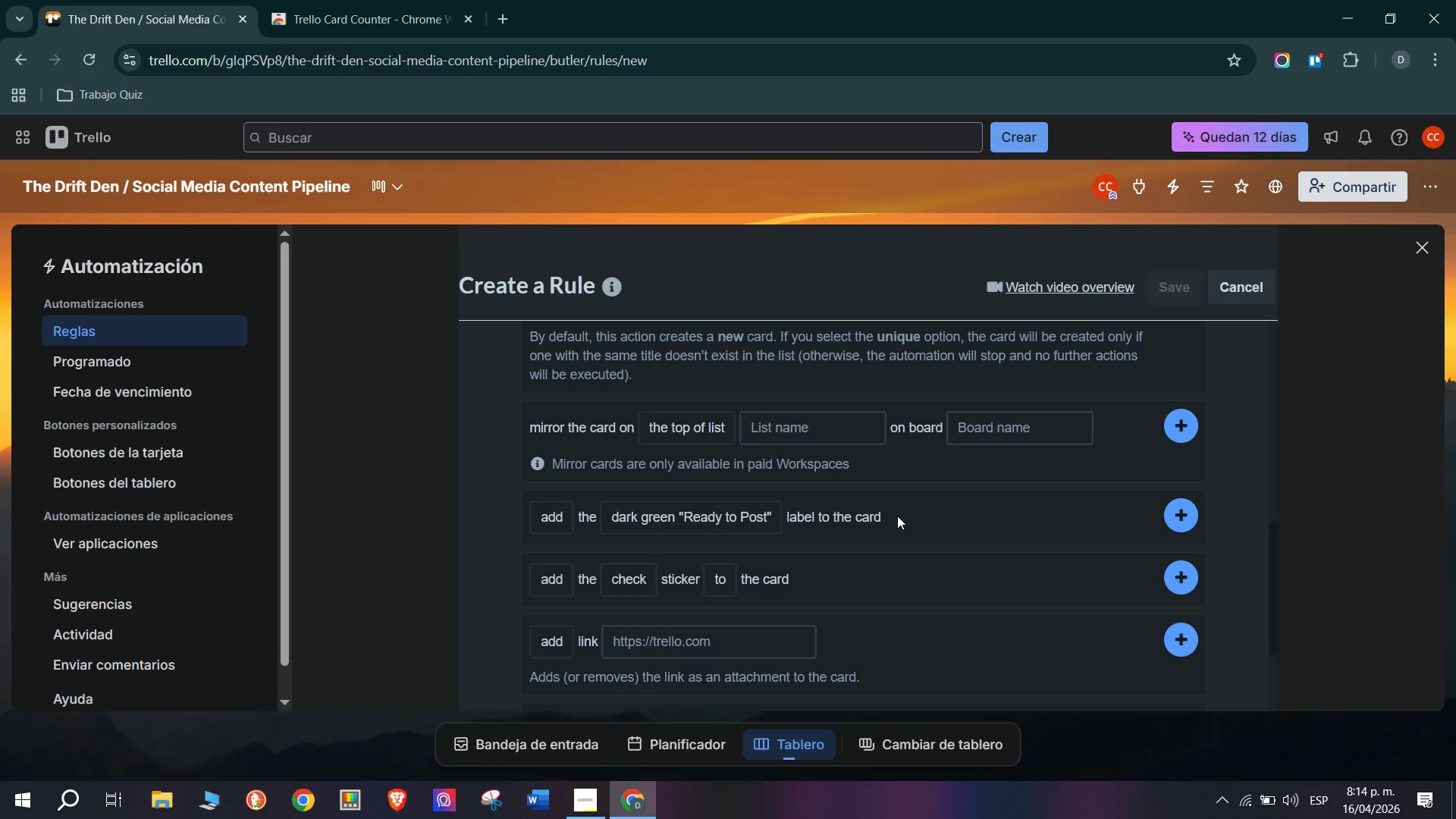 
left_click([1179, 520])
 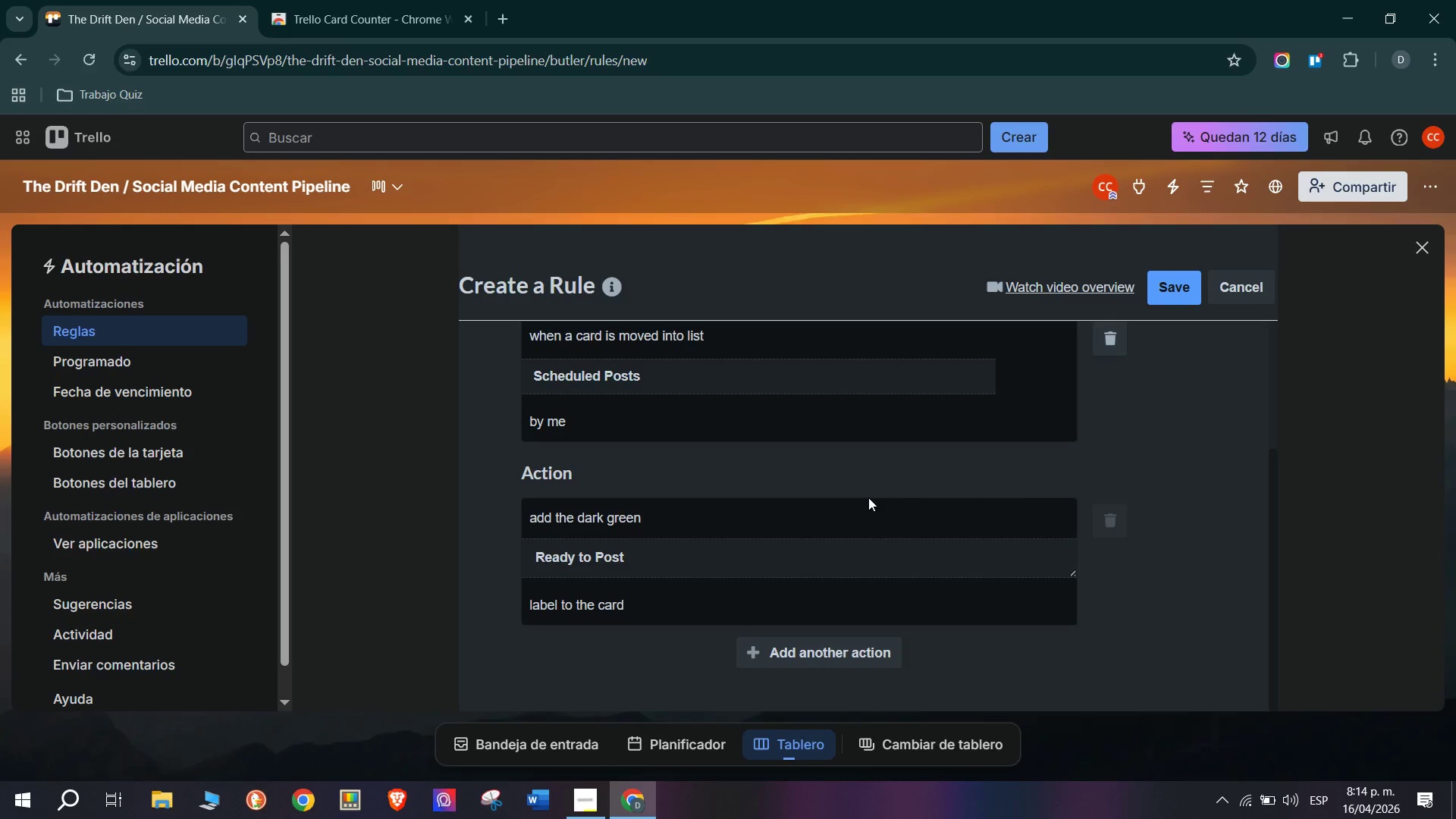 
scroll: coordinate [827, 551], scroll_direction: down, amount: 2.0
 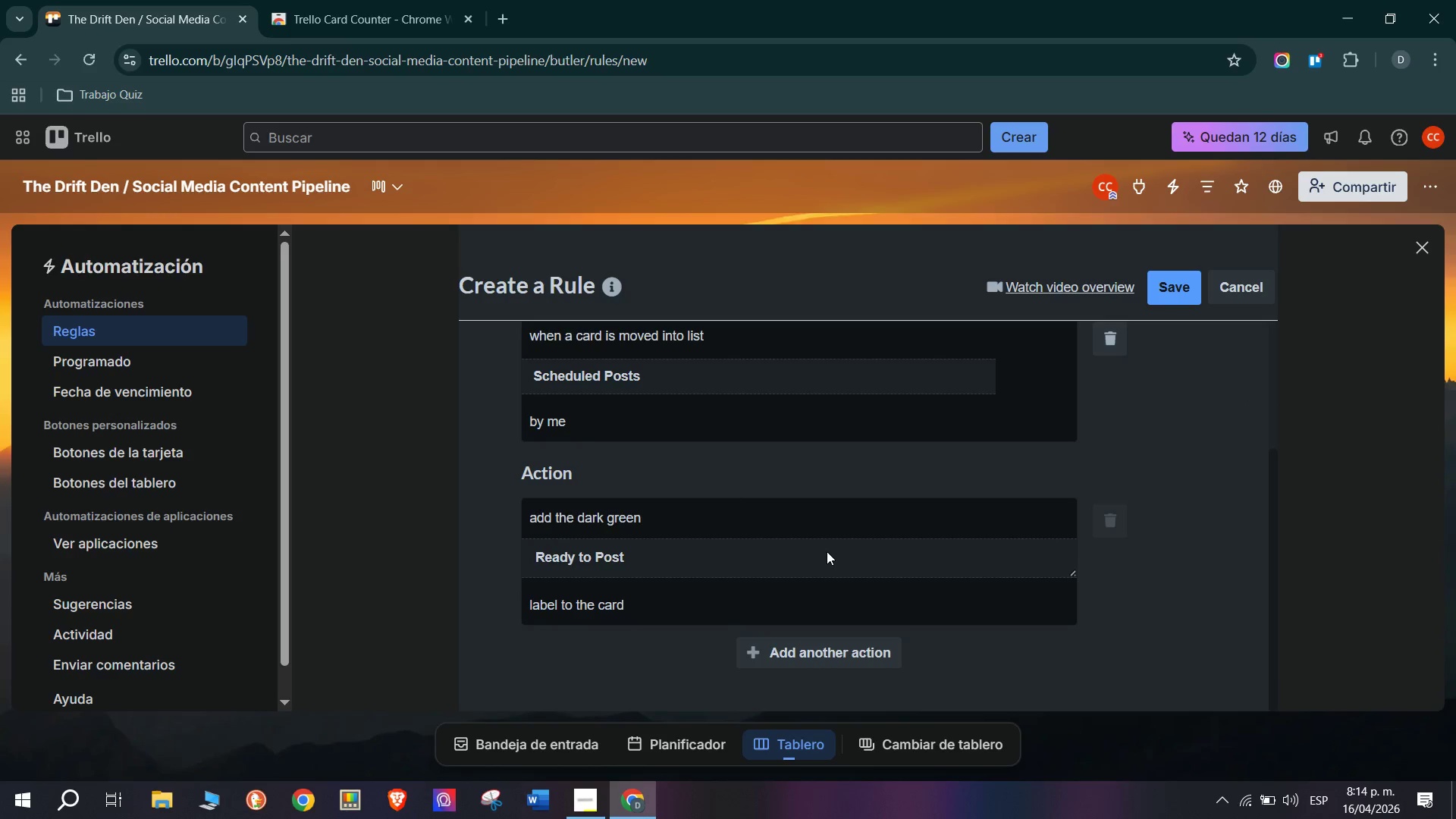 
scroll: coordinate [827, 551], scroll_direction: up, amount: 1.0
 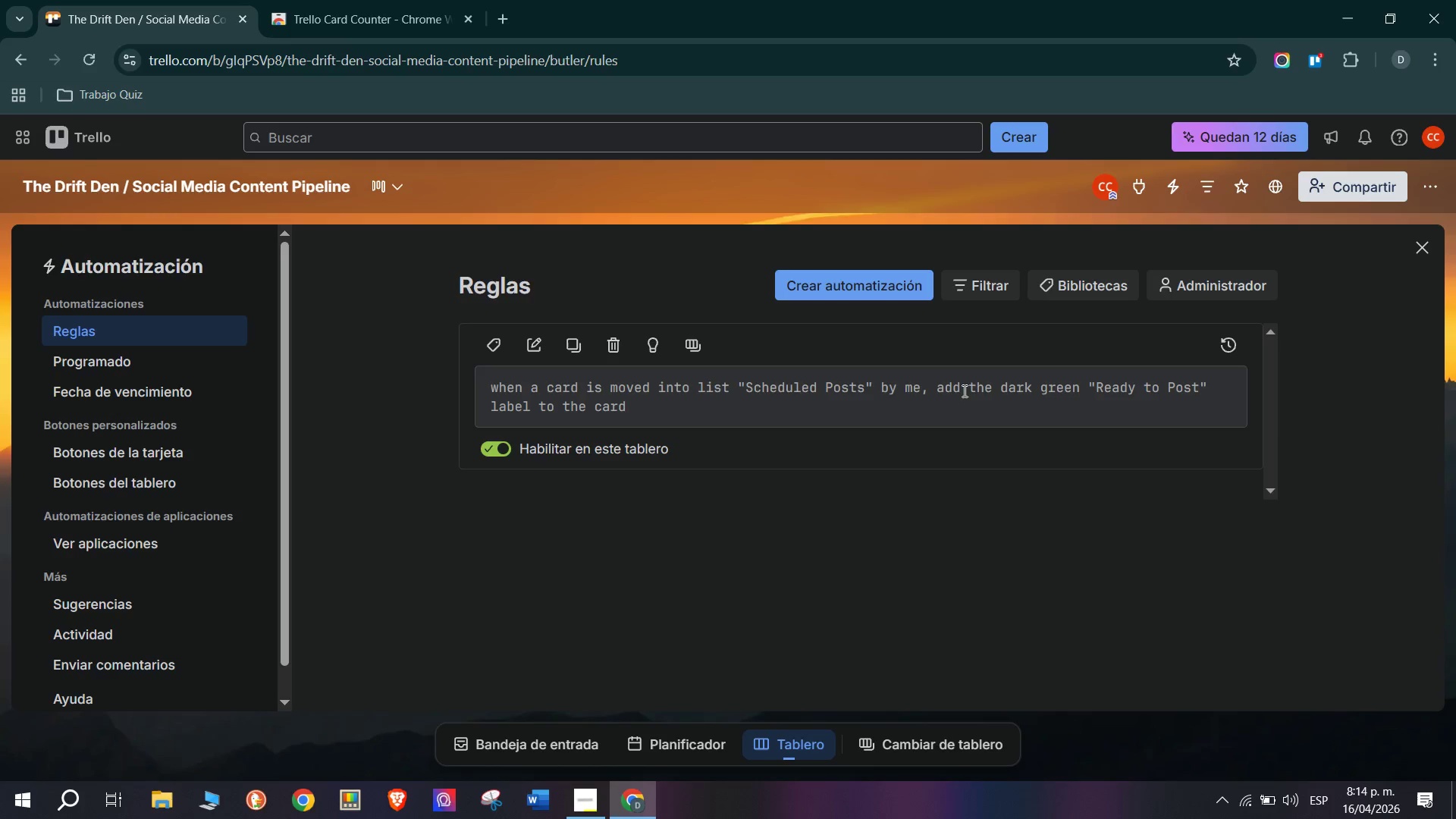 
wait(42.49)
 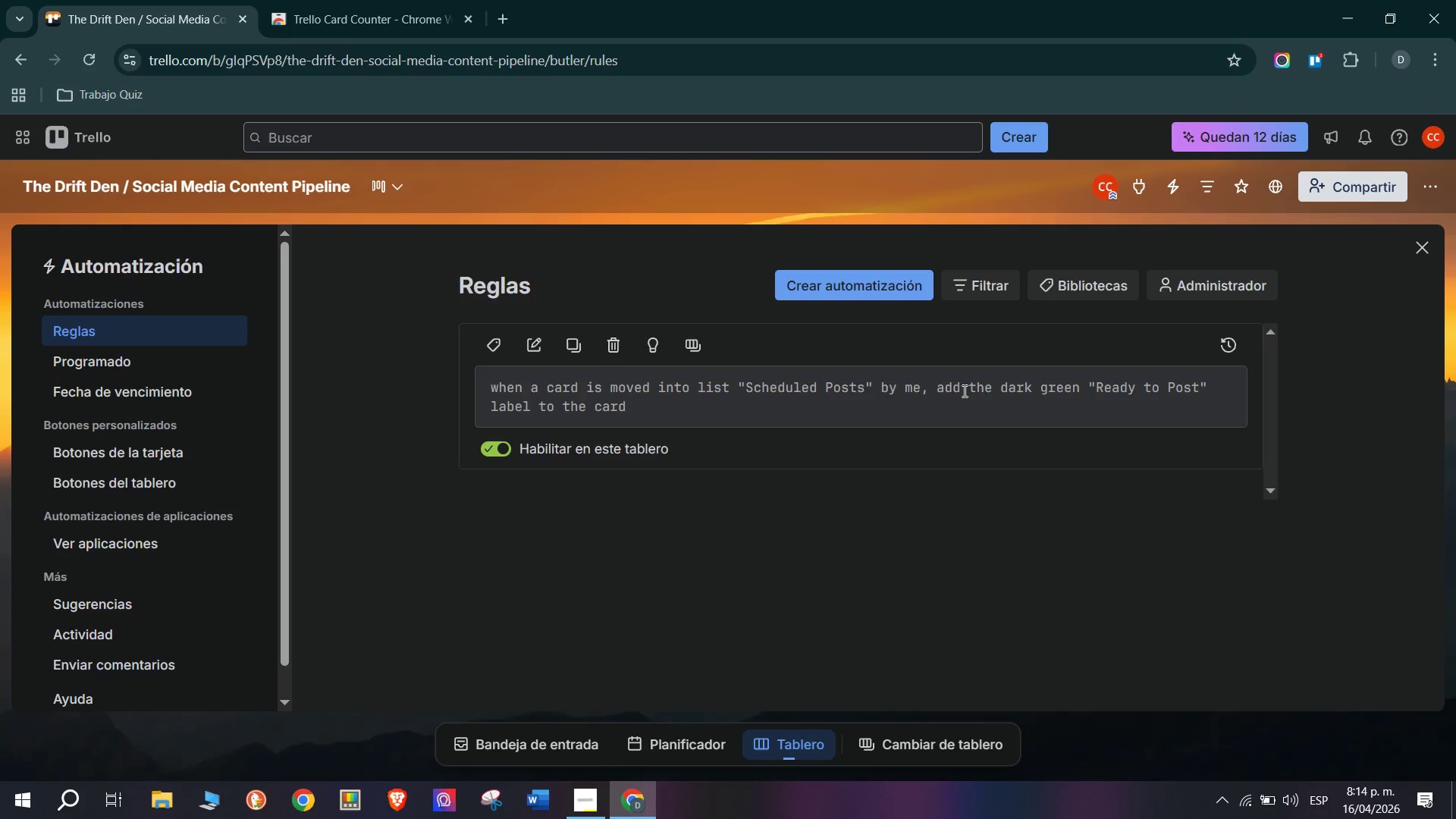 
left_click([1423, 243])
 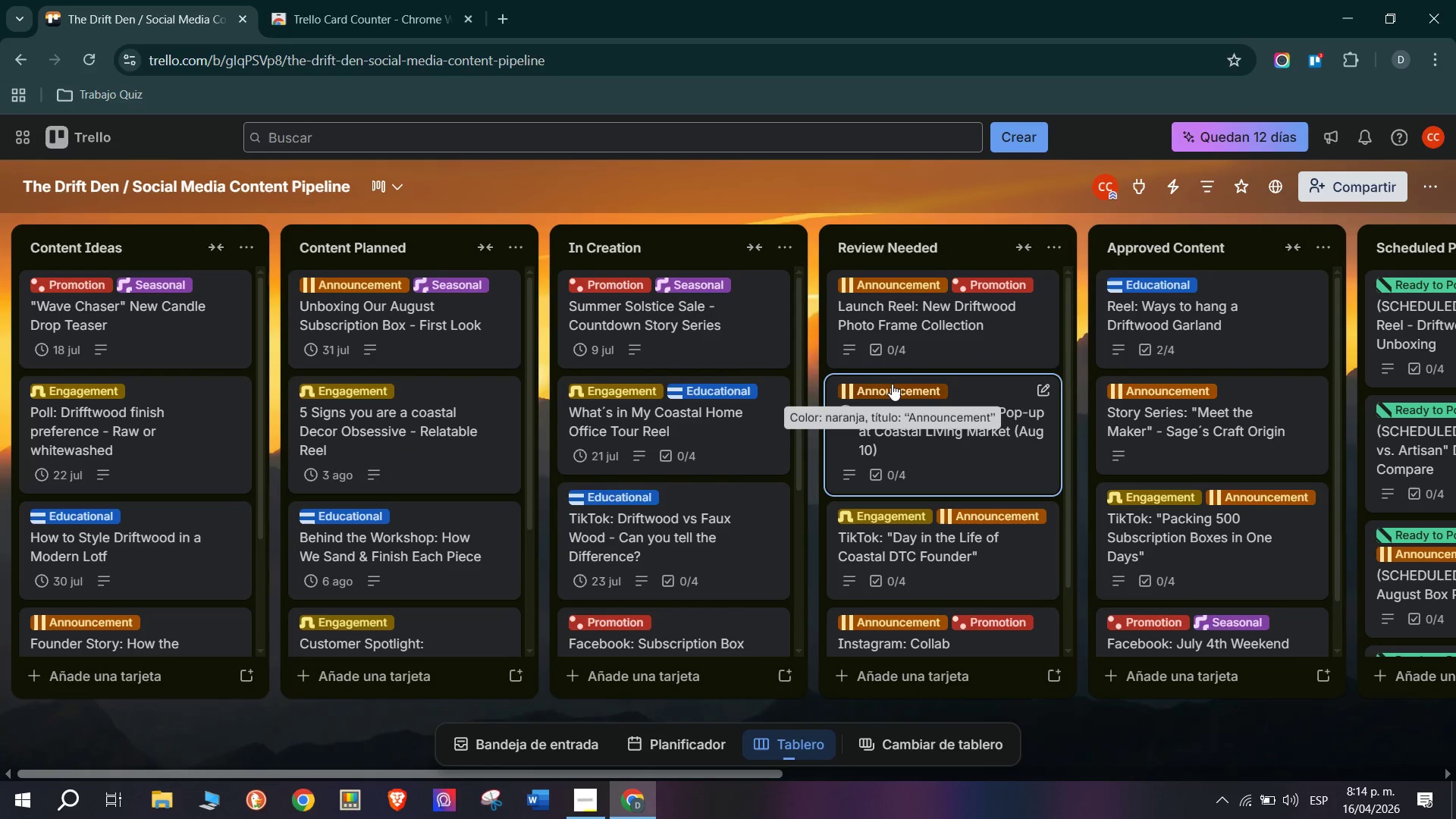 
scroll: coordinate [305, 420], scroll_direction: down, amount: 4.0
 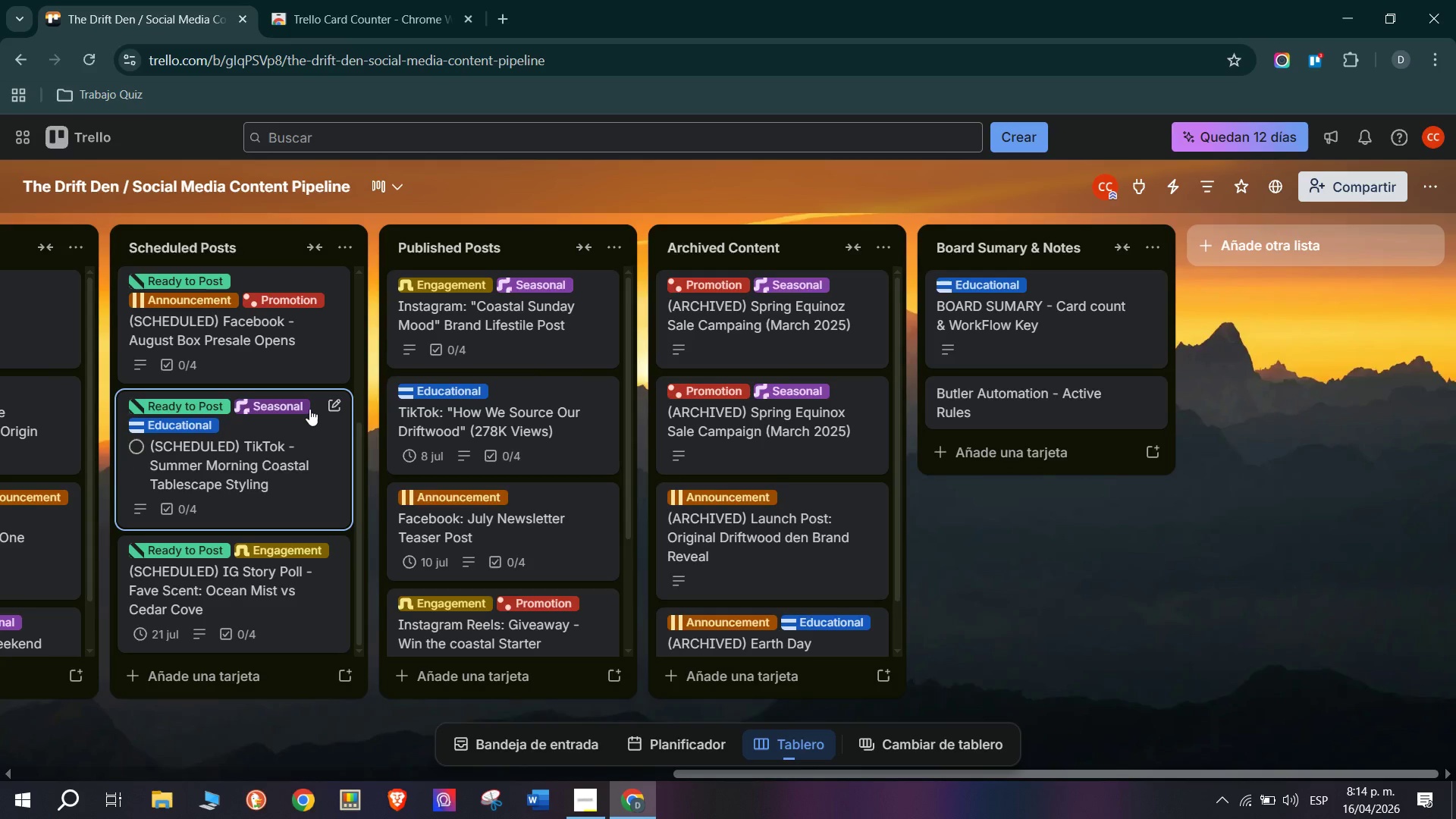 
scroll: coordinate [535, 604], scroll_direction: up, amount: 3.0
 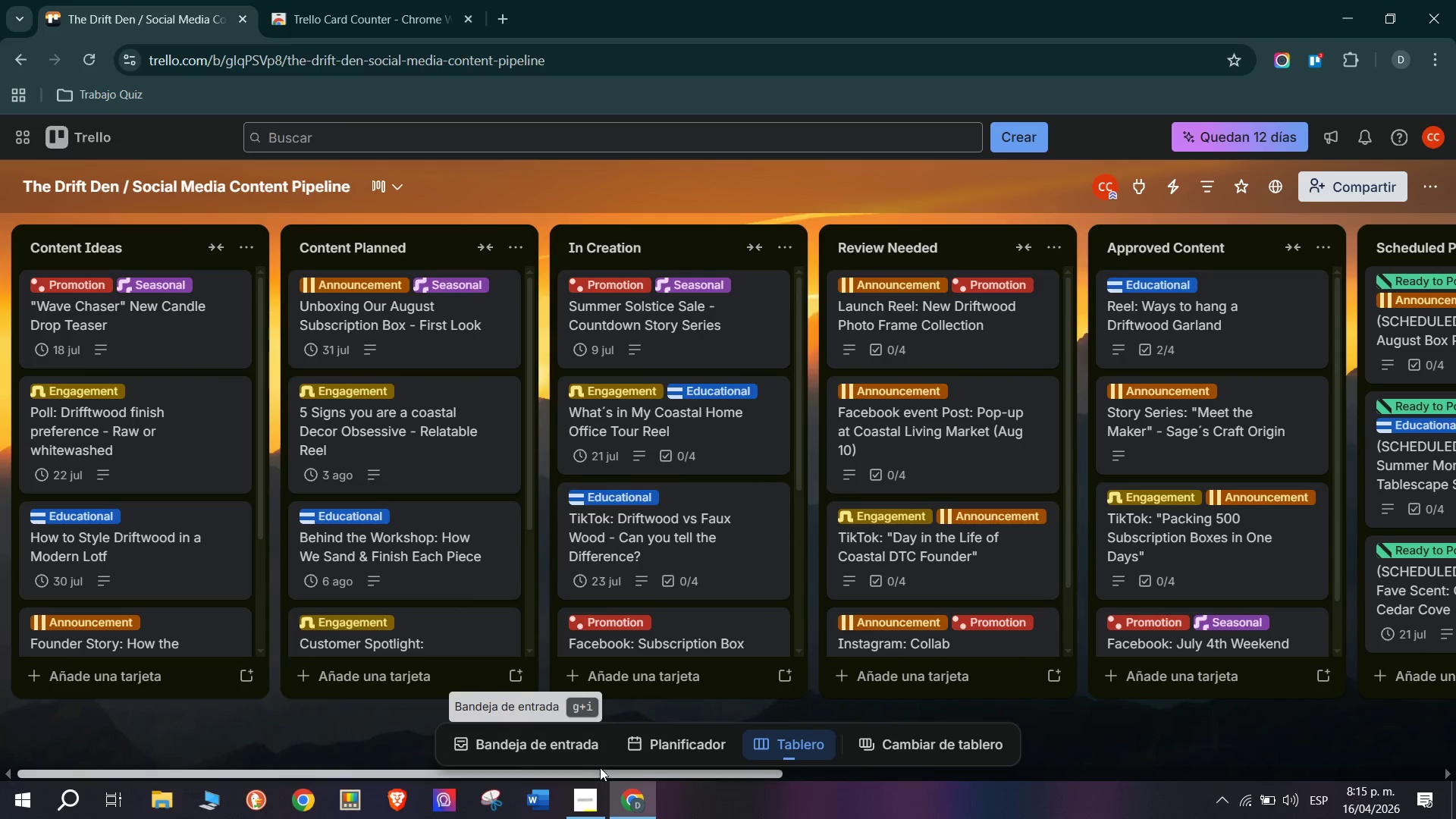 
left_click_drag(start_coordinate=[602, 768], to_coordinate=[849, 797])
 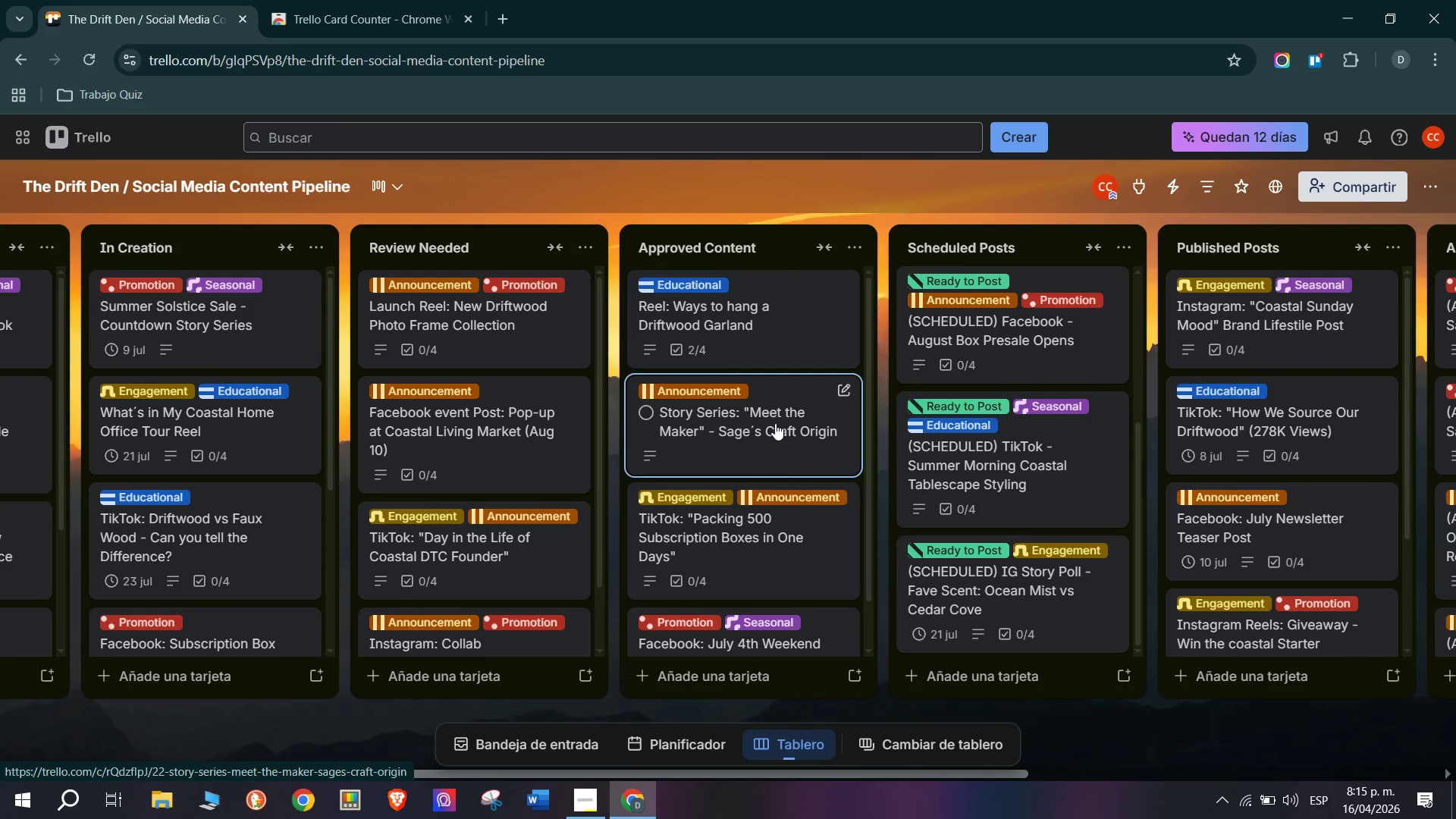 
left_click_drag(start_coordinate=[775, 422], to_coordinate=[992, 438])
 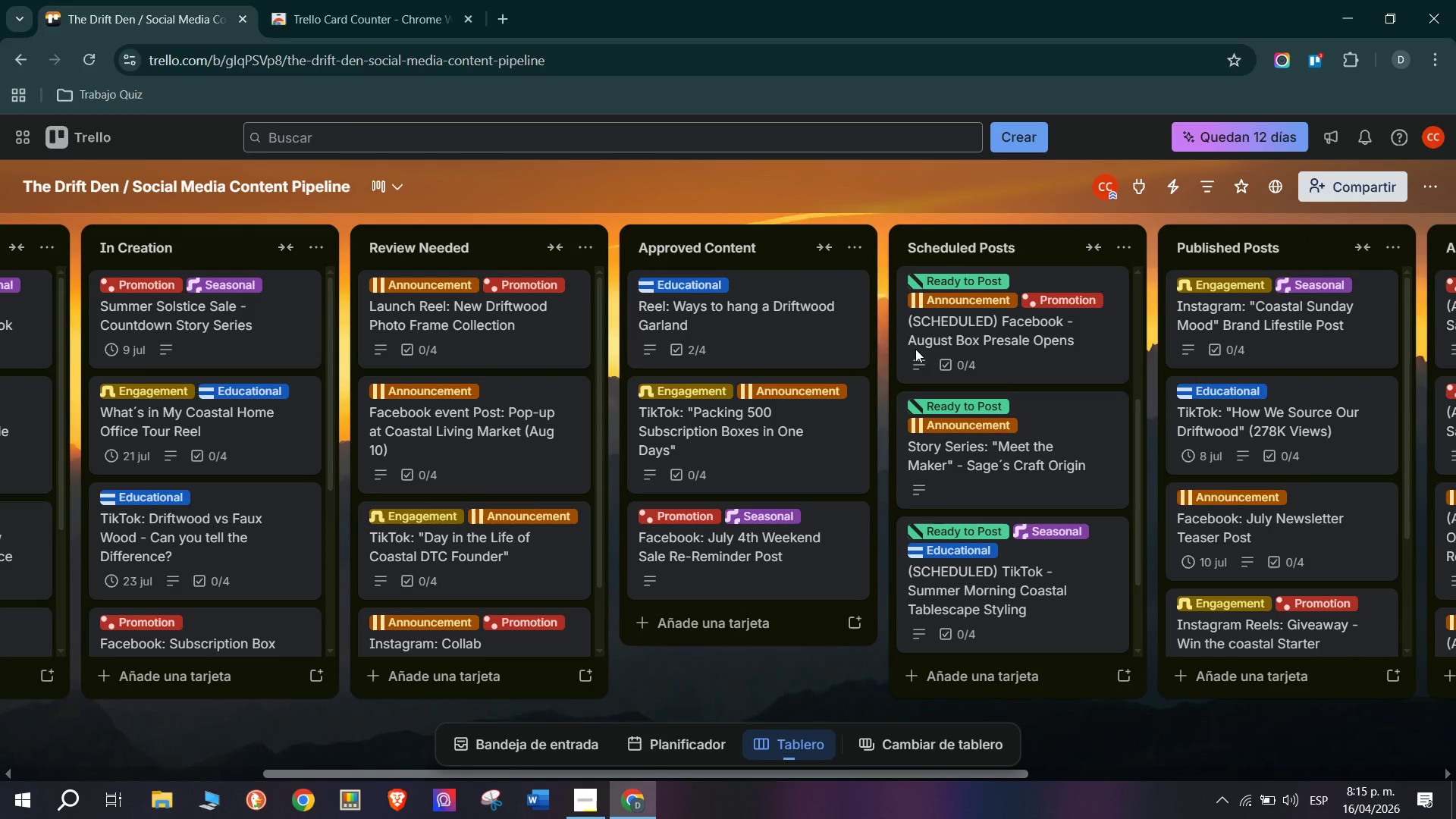 
wait(5.59)
 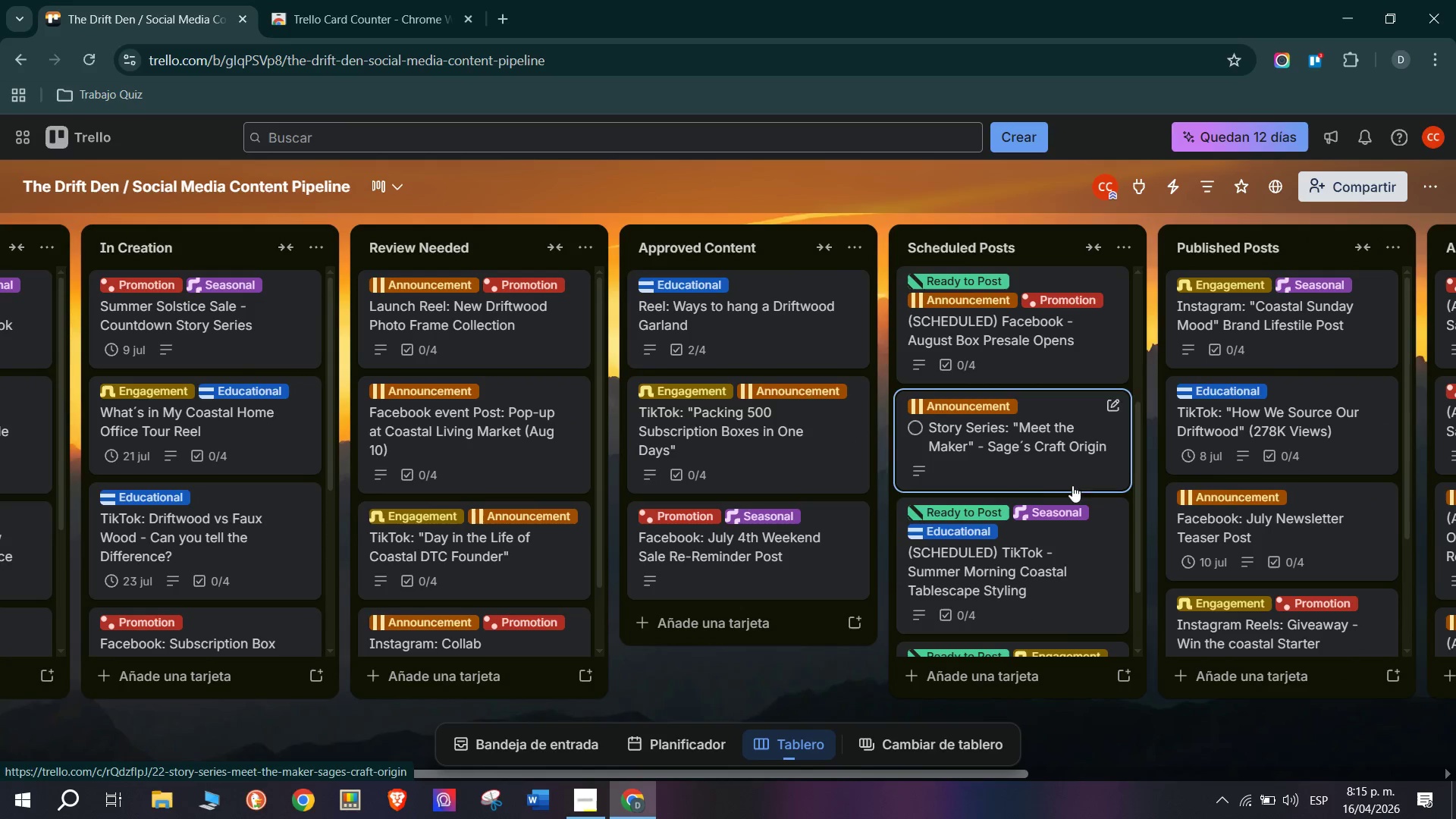 
left_click_drag(start_coordinate=[1072, 480], to_coordinate=[784, 438])
 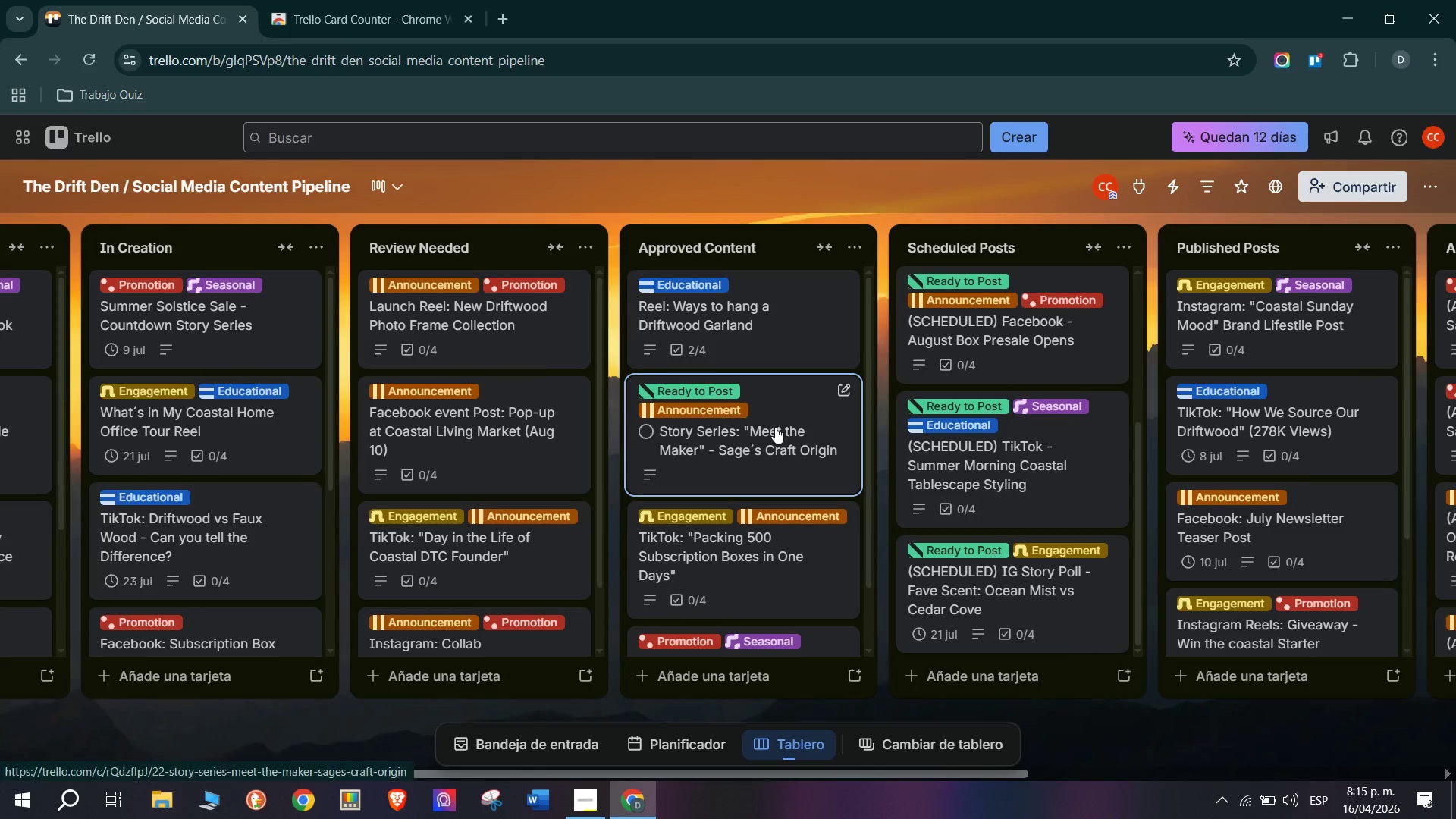 
scroll: coordinate [1032, 604], scroll_direction: none, amount: 0.0
 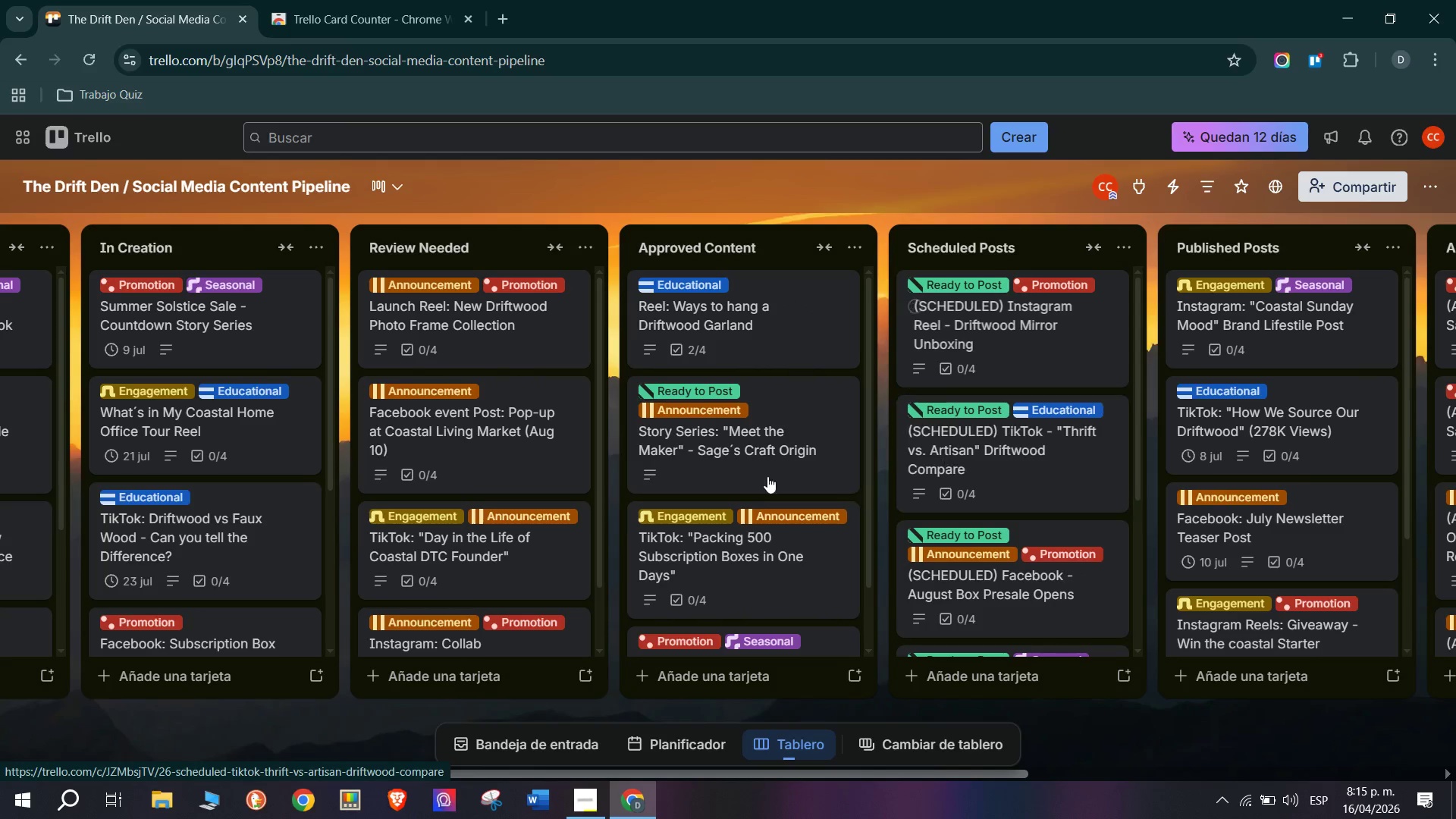 
left_click([767, 417])
 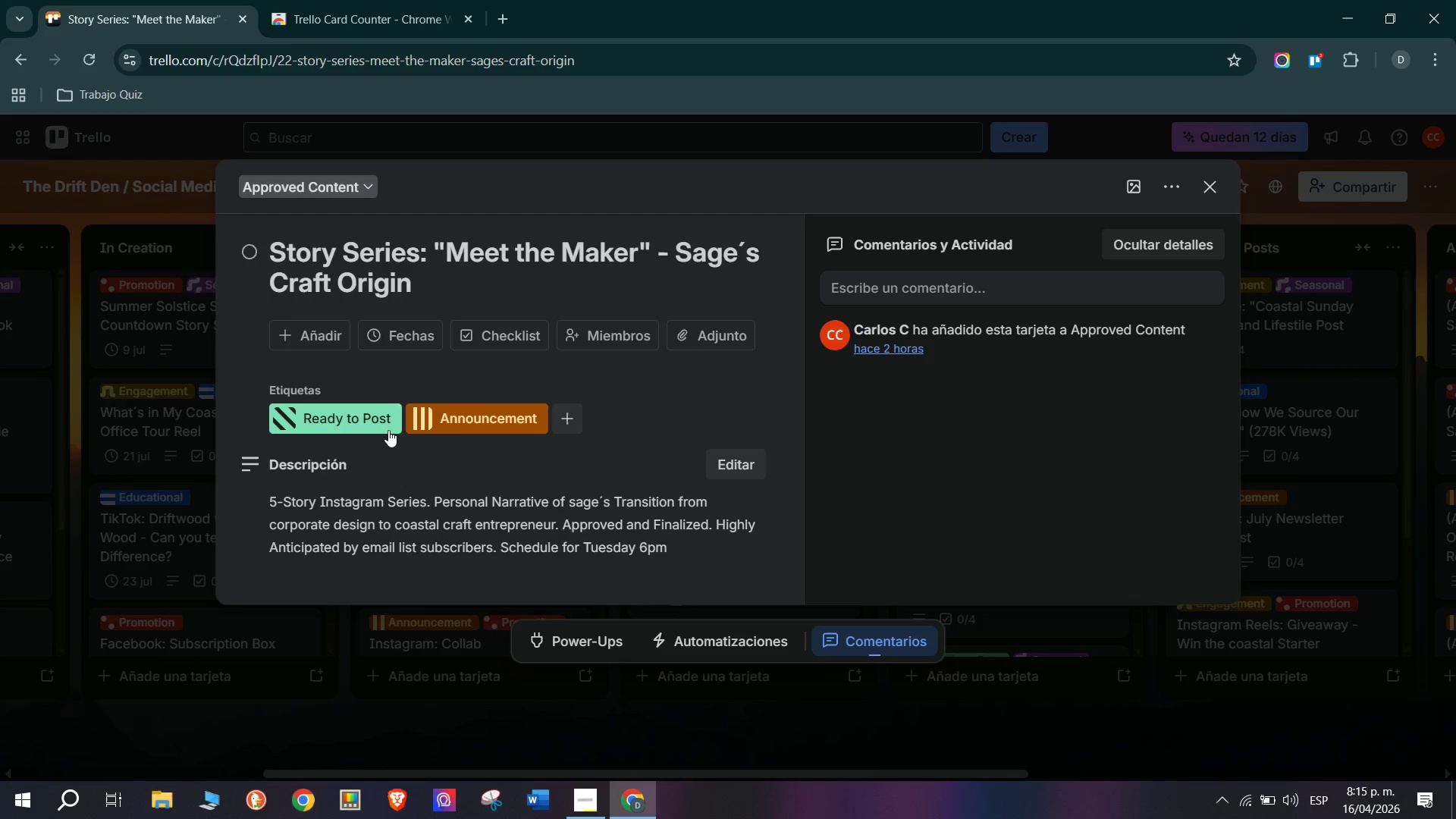 
left_click([375, 423])
 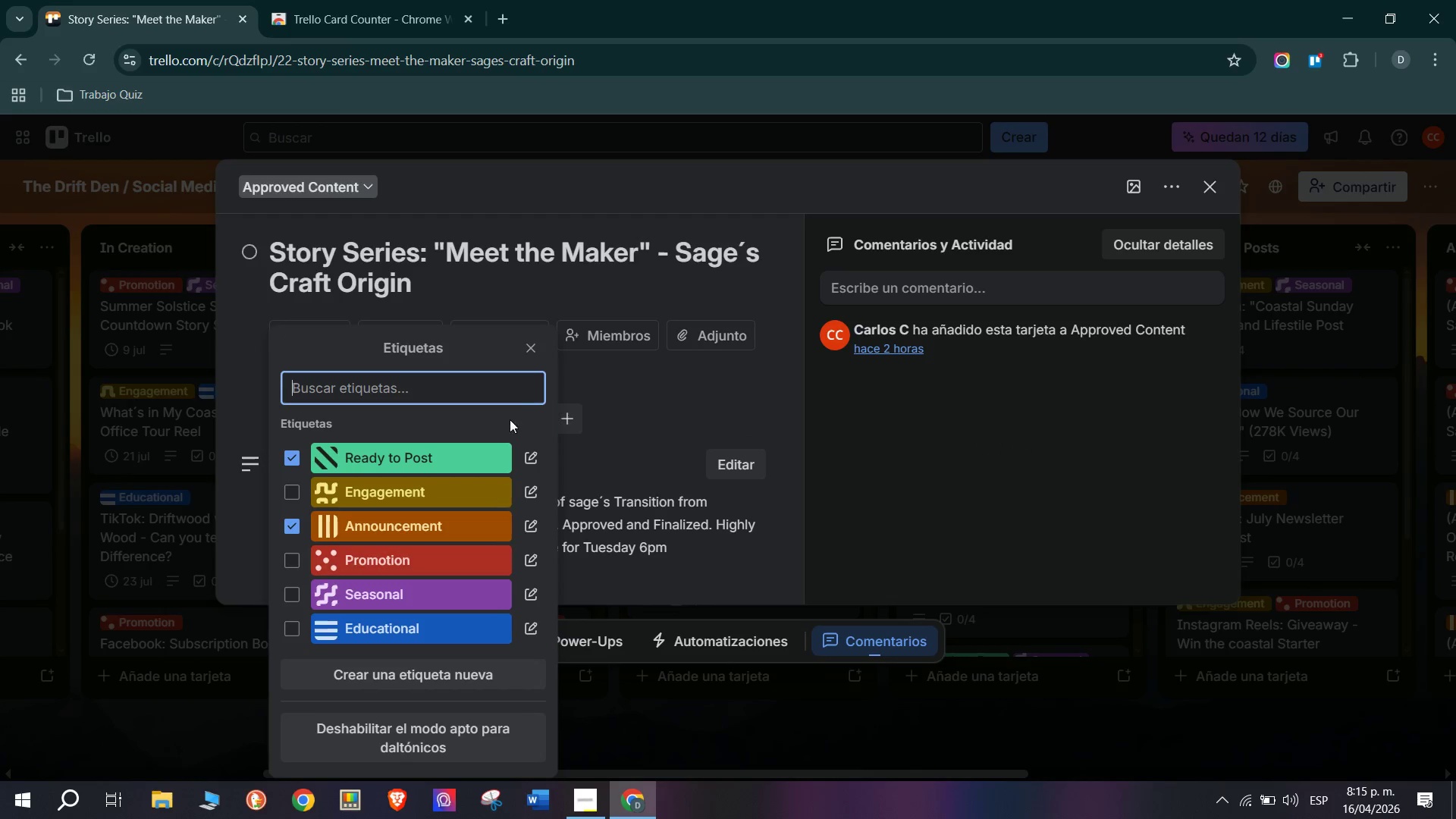 
left_click([532, 352])
 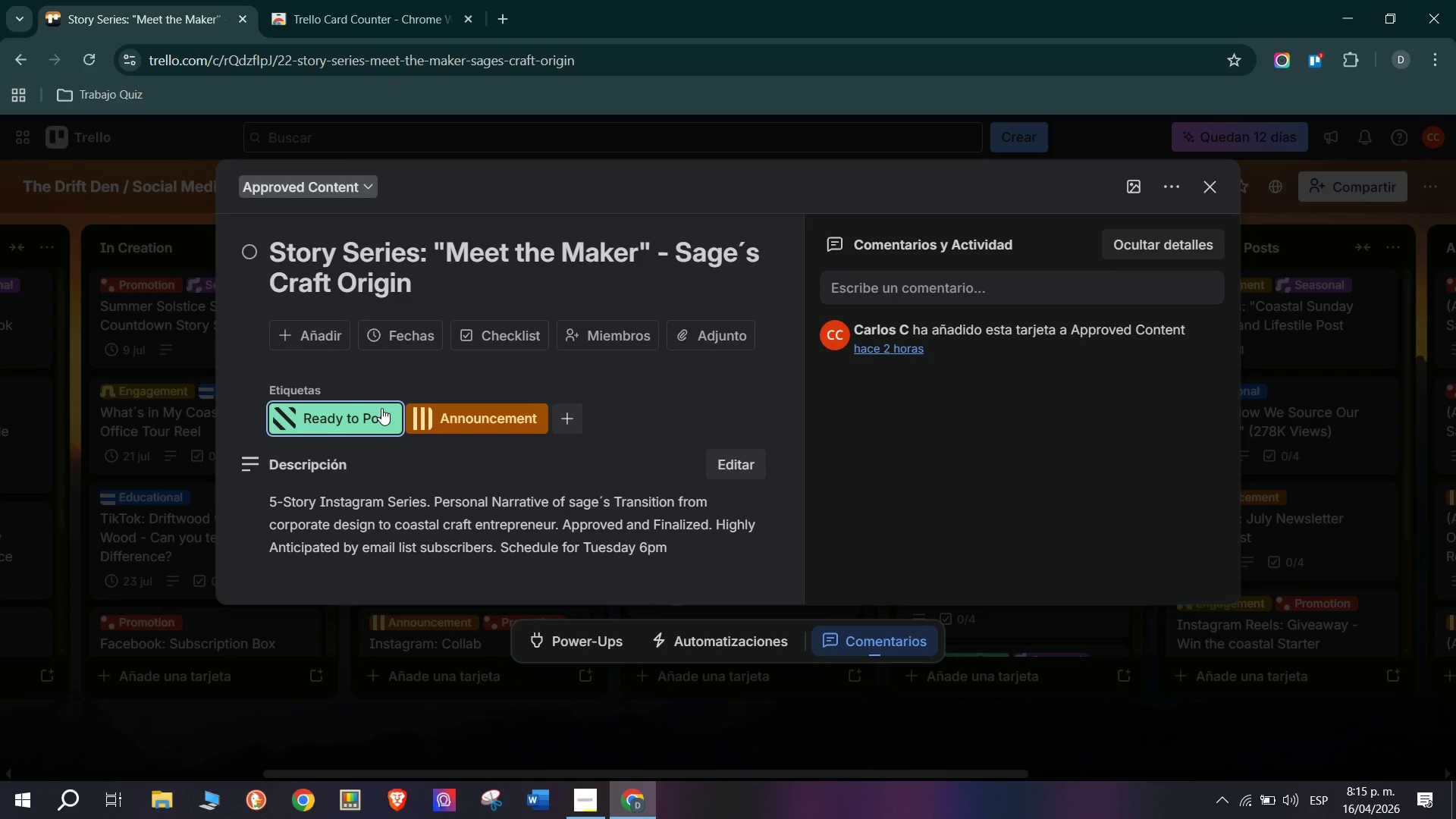 
left_click([373, 419])
 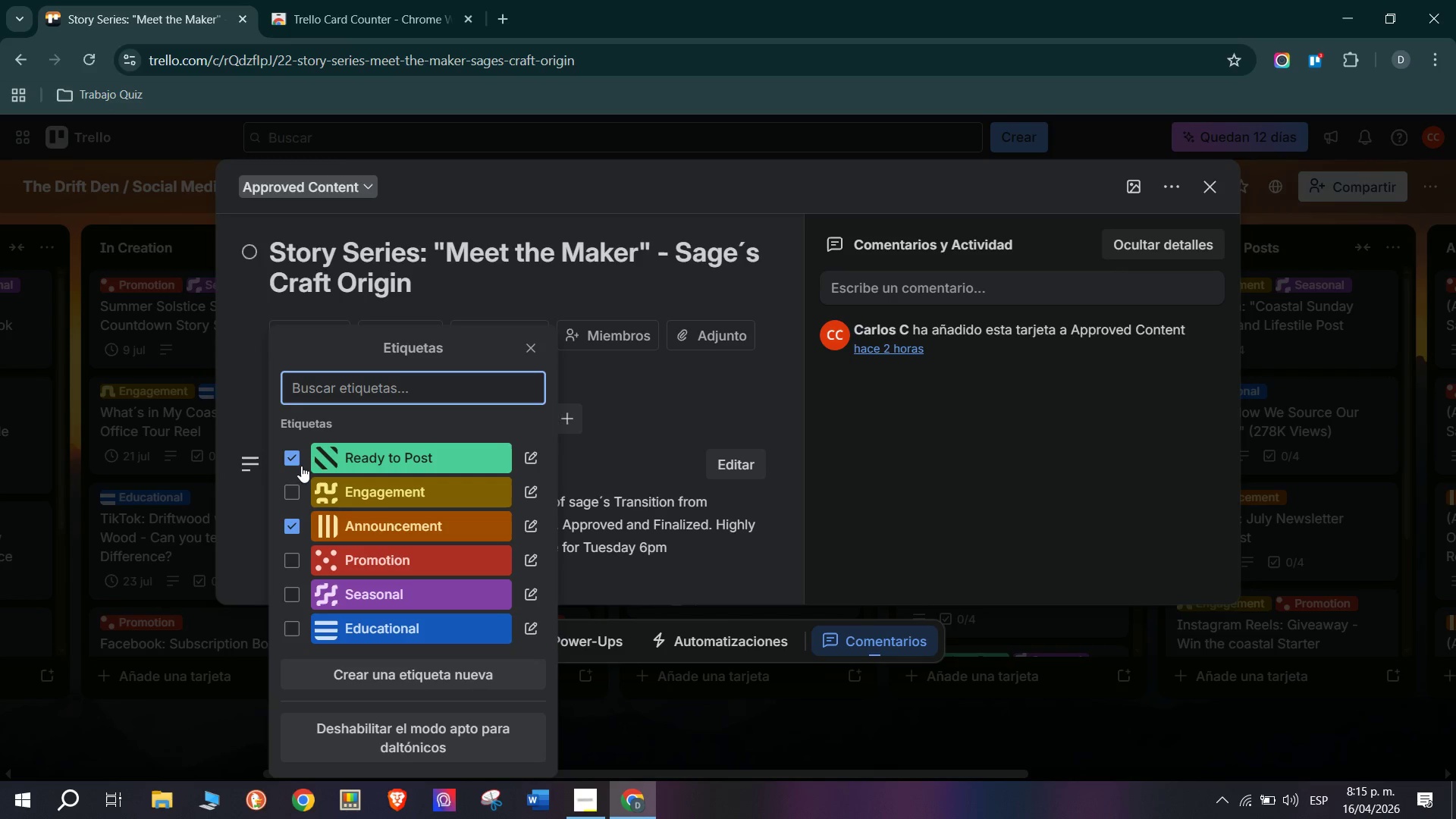 
left_click([297, 465])
 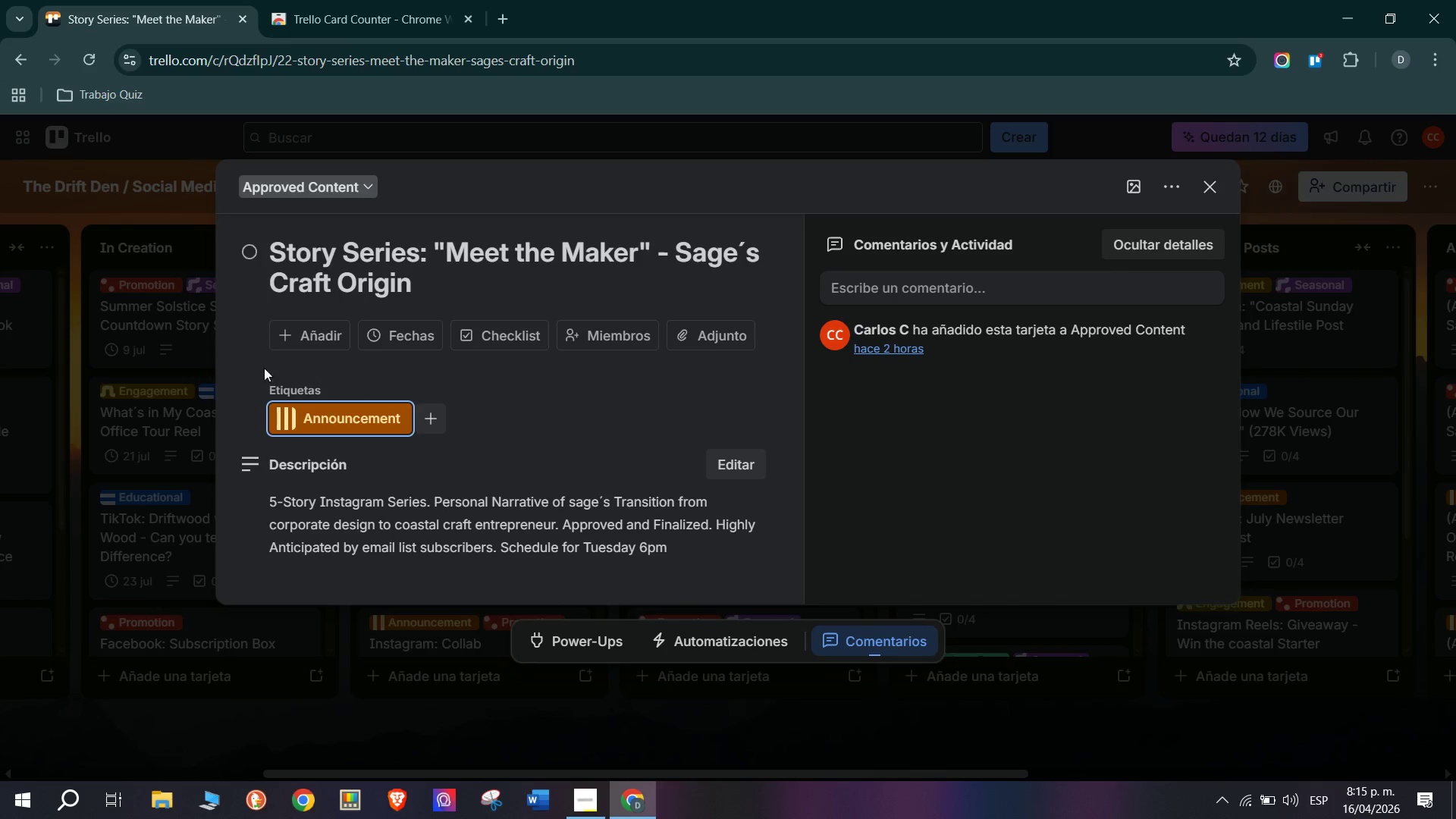 
left_click([184, 387])
 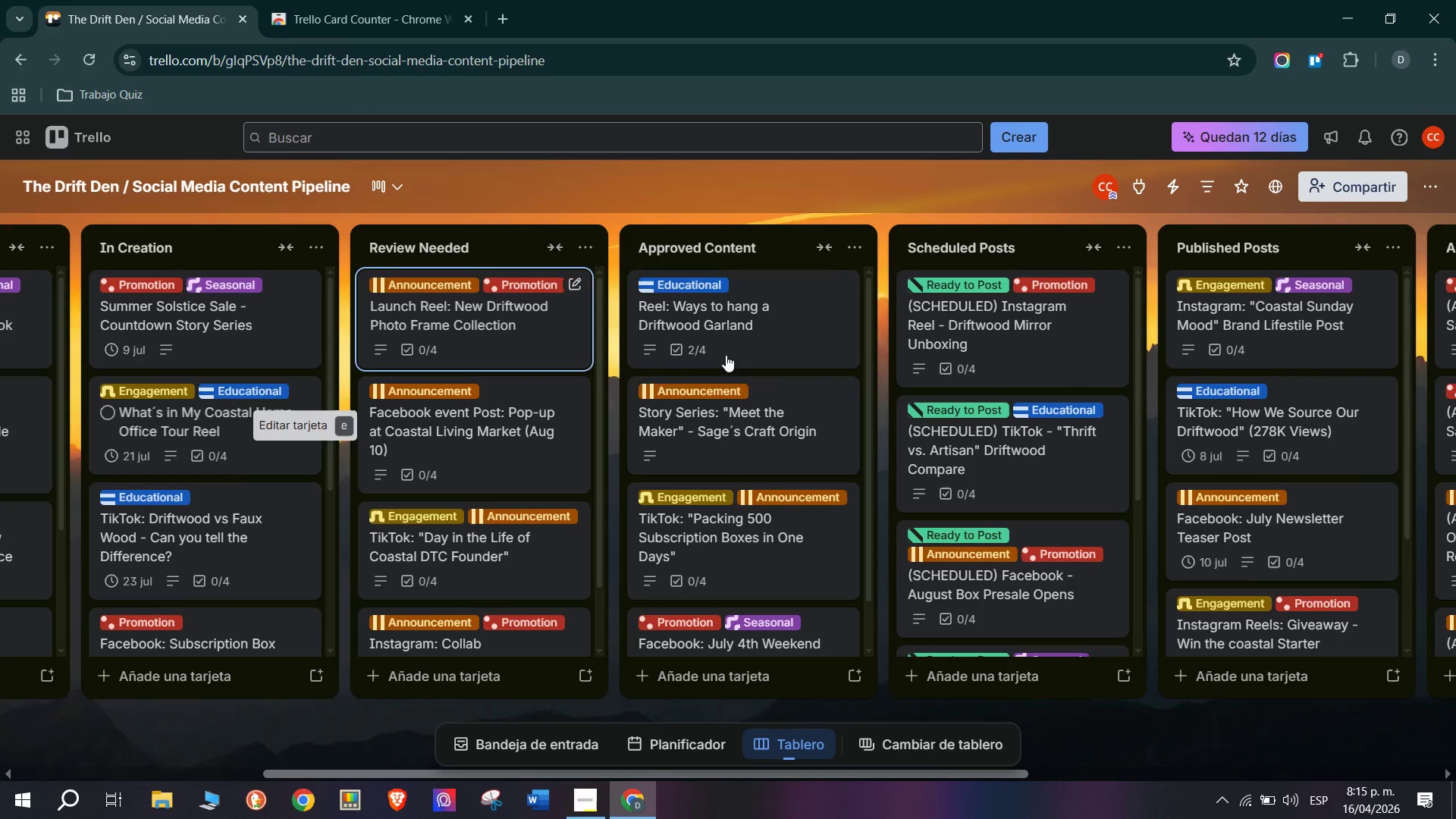 
scroll: coordinate [913, 462], scroll_direction: down, amount: 4.0
 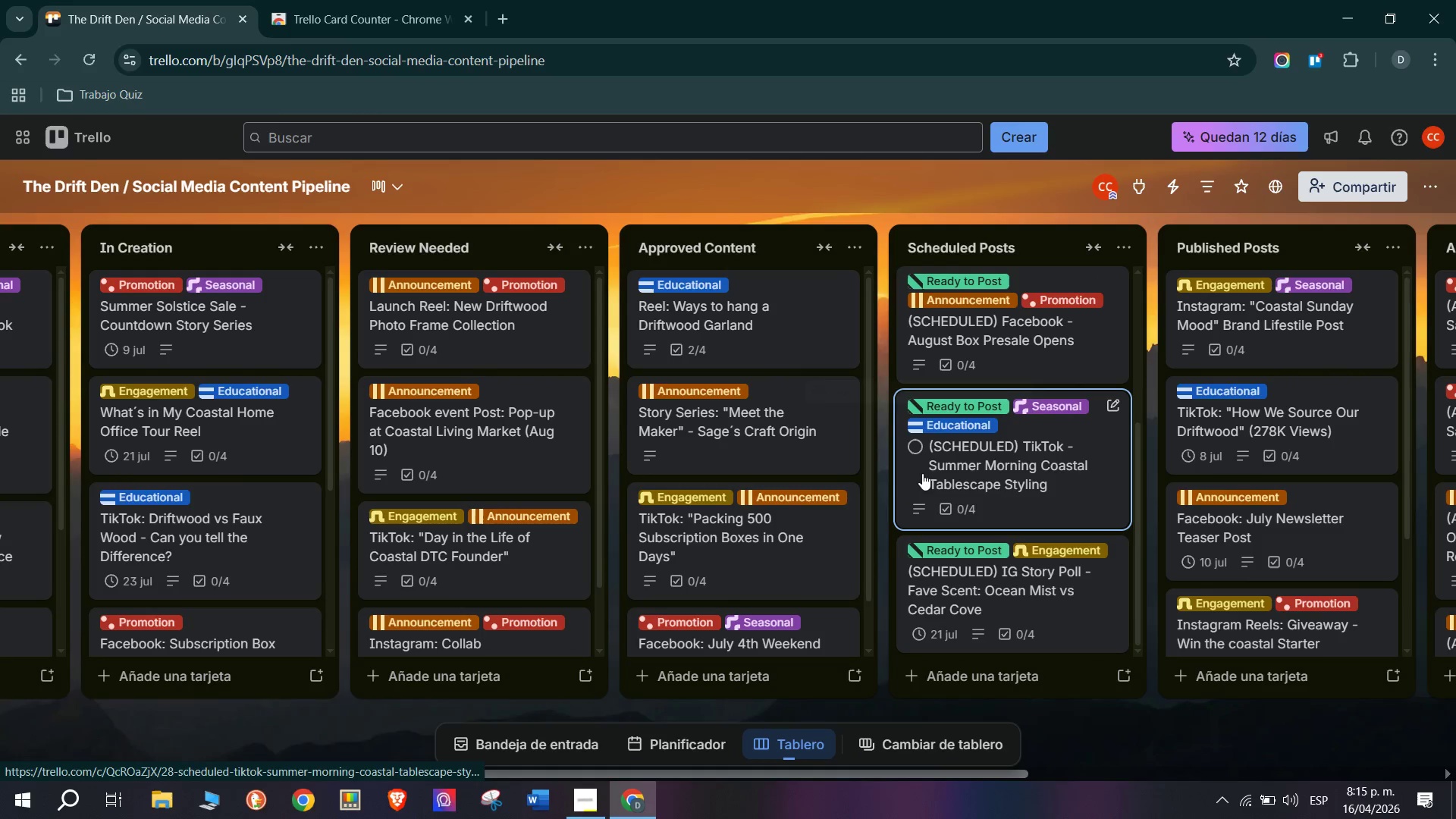 